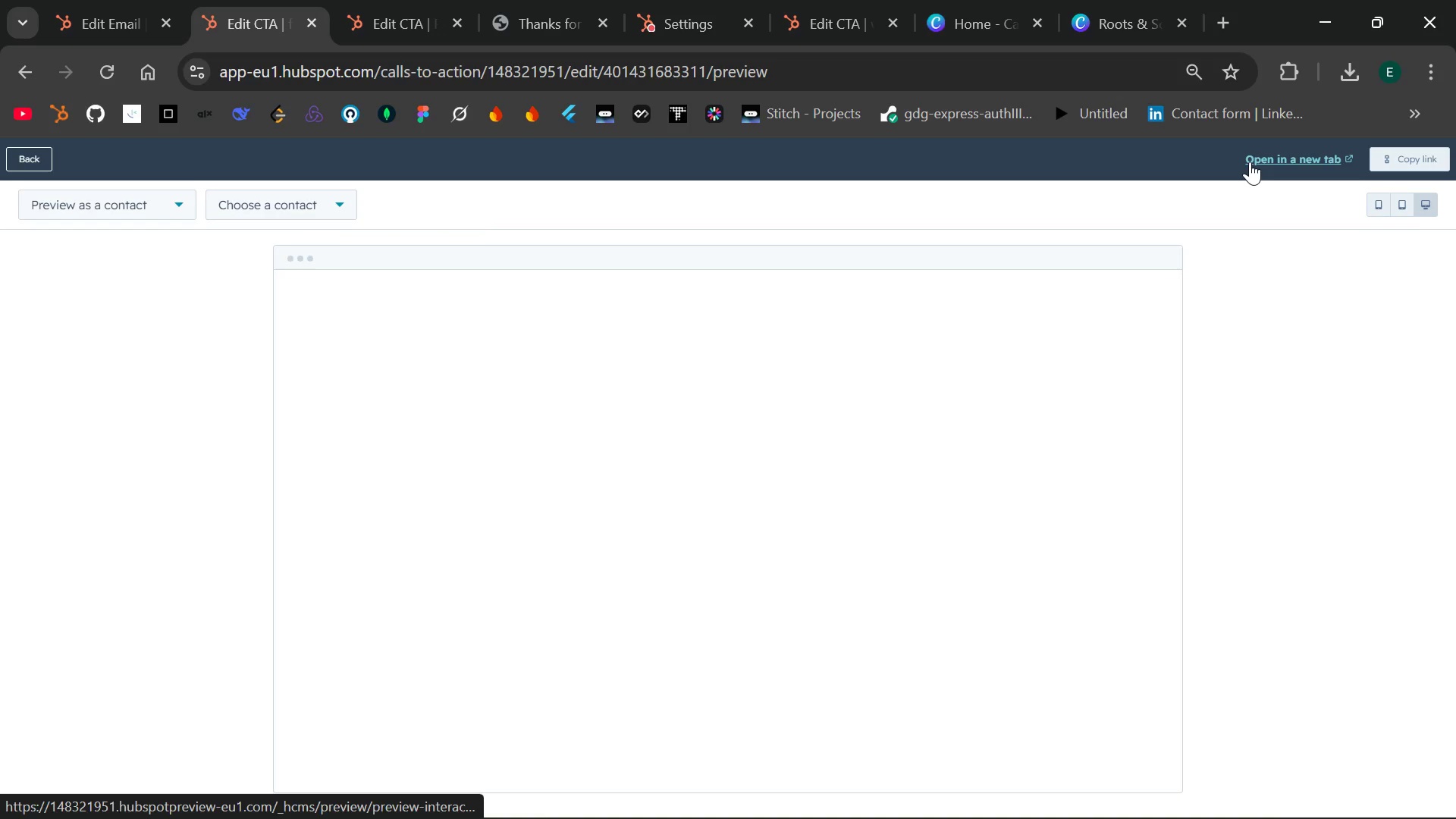 
key(PrintScreen)
 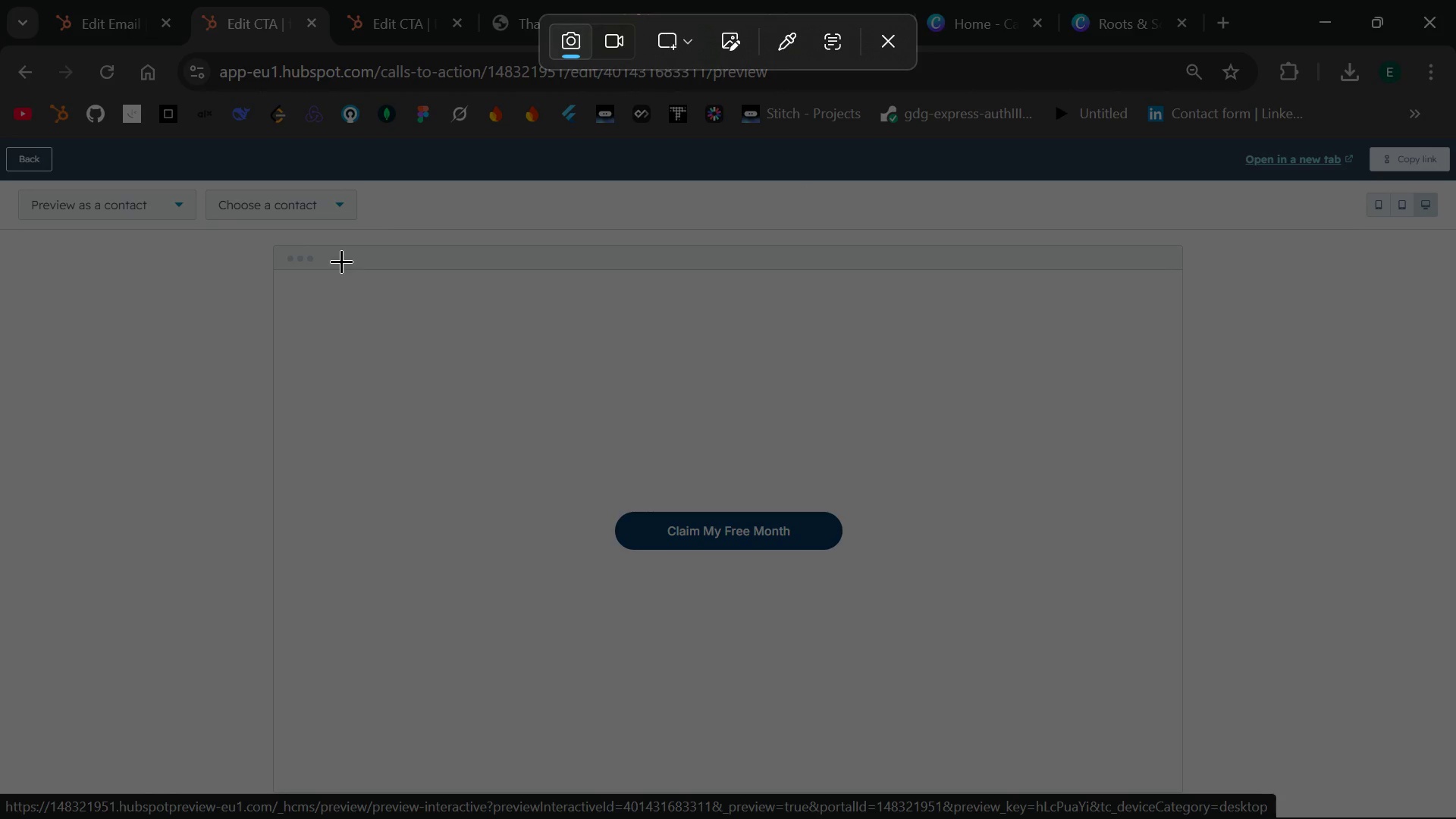 
left_click_drag(start_coordinate=[307, 236], to_coordinate=[1235, 818])
 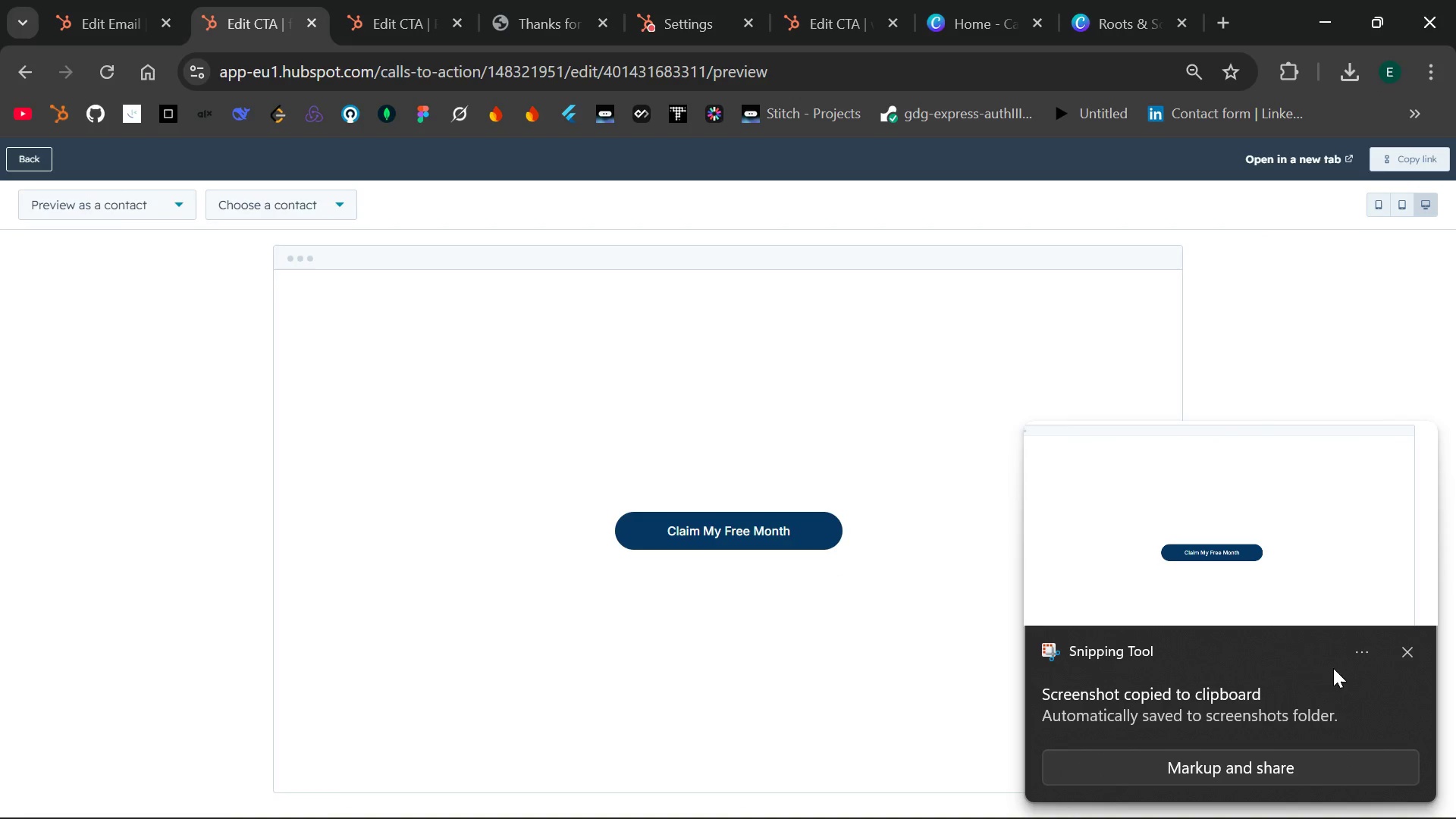 
left_click([1410, 645])
 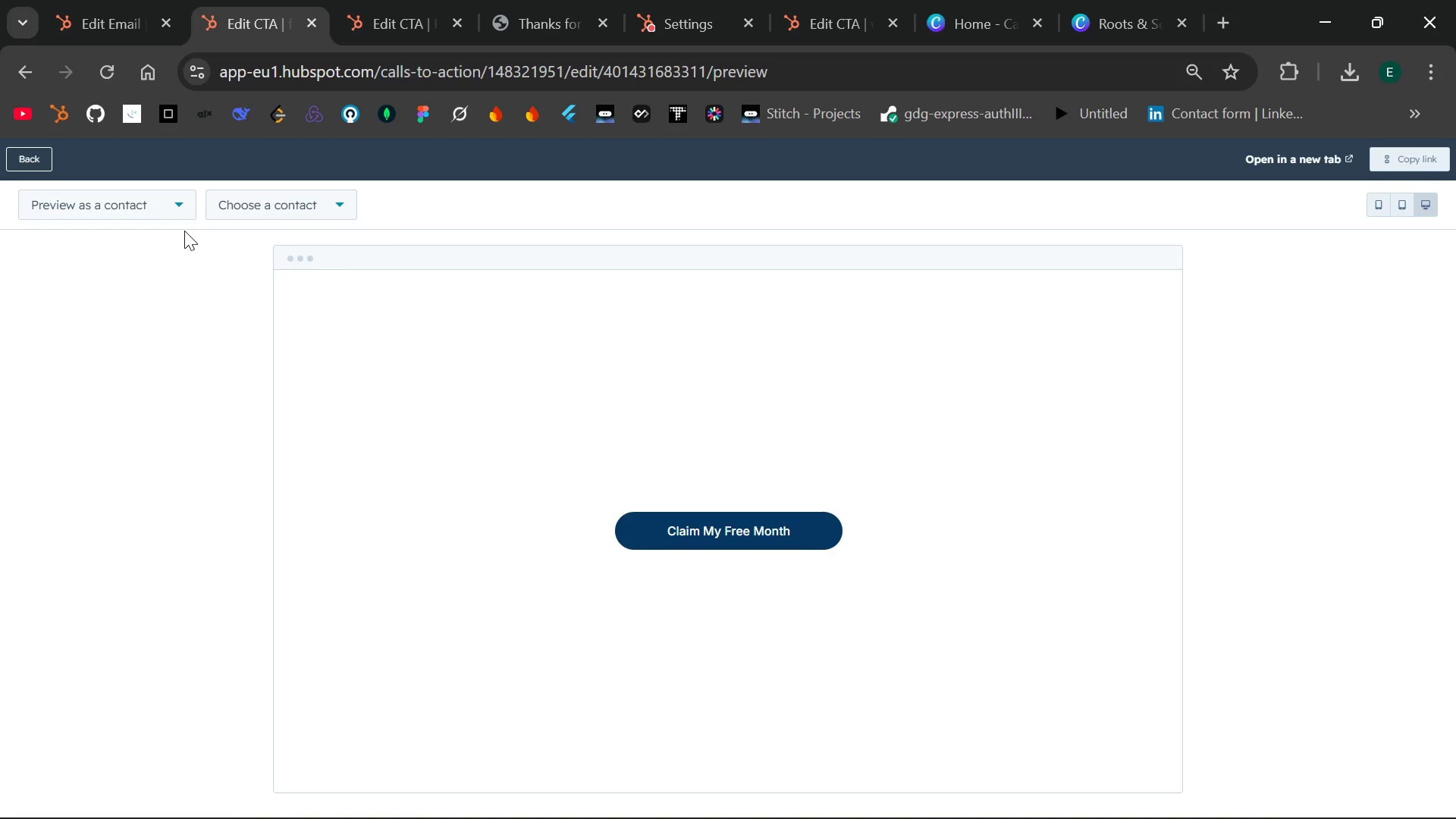 
wait(15.8)
 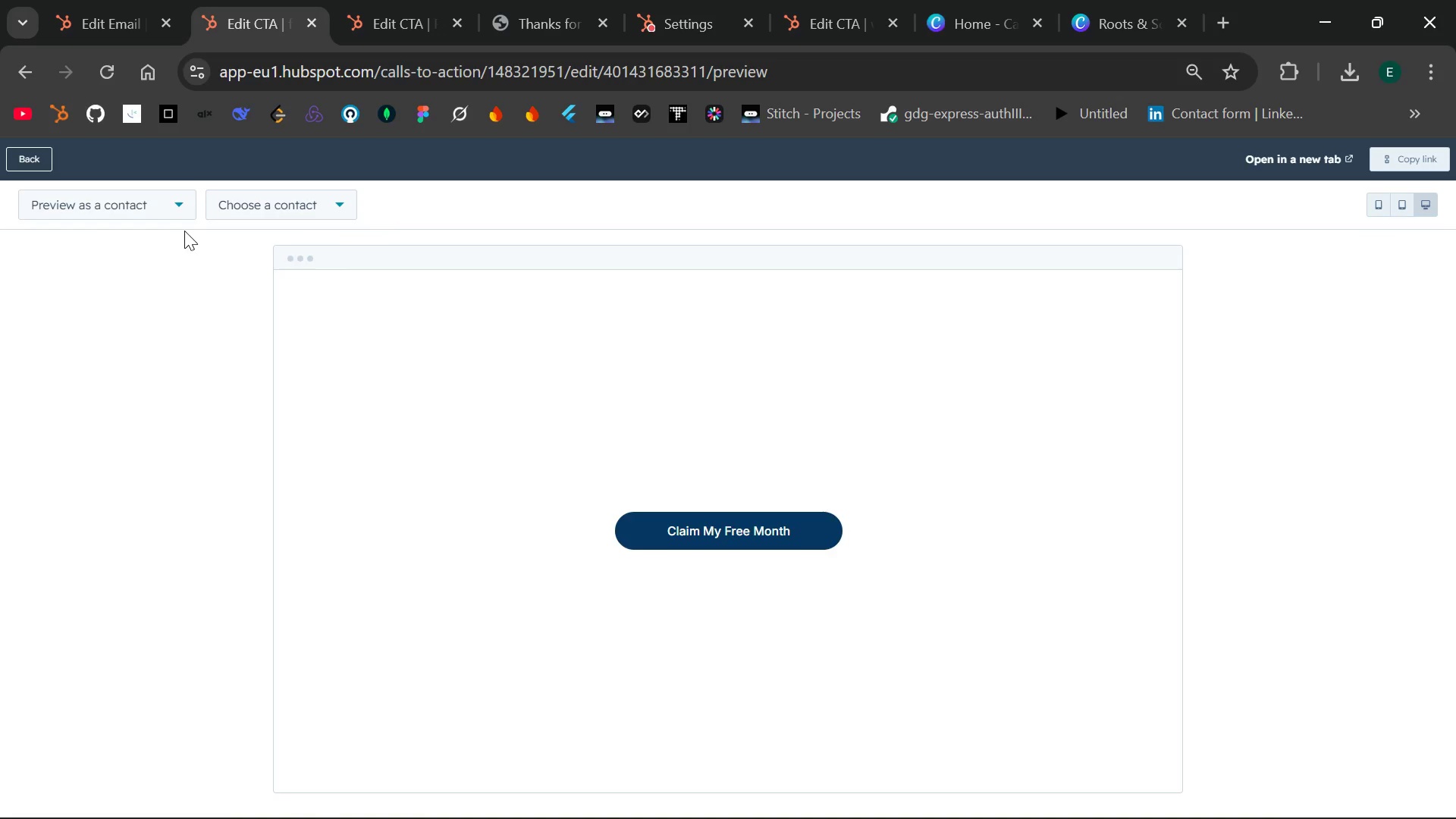 
left_click([39, 161])
 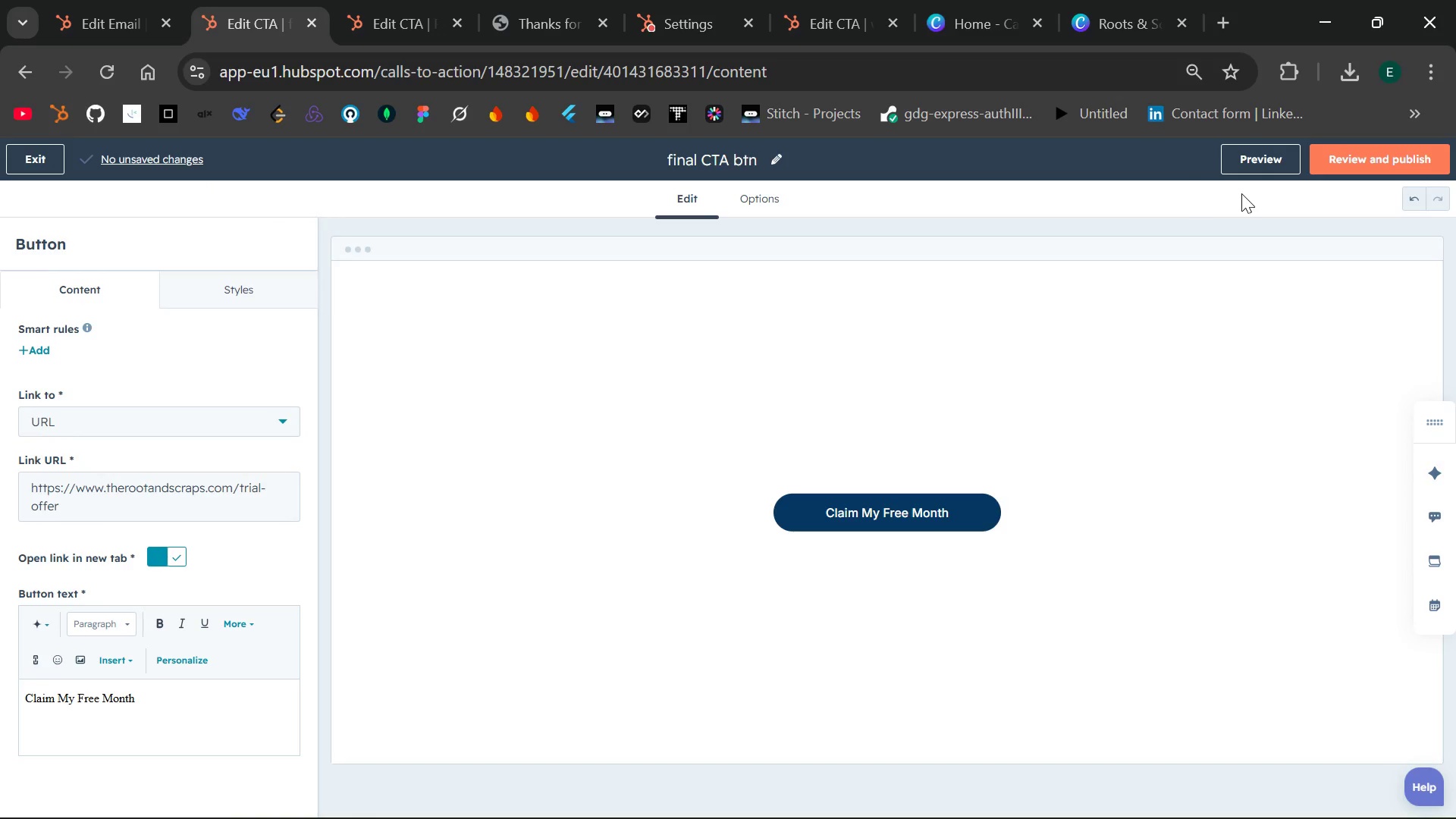 
left_click([1351, 164])
 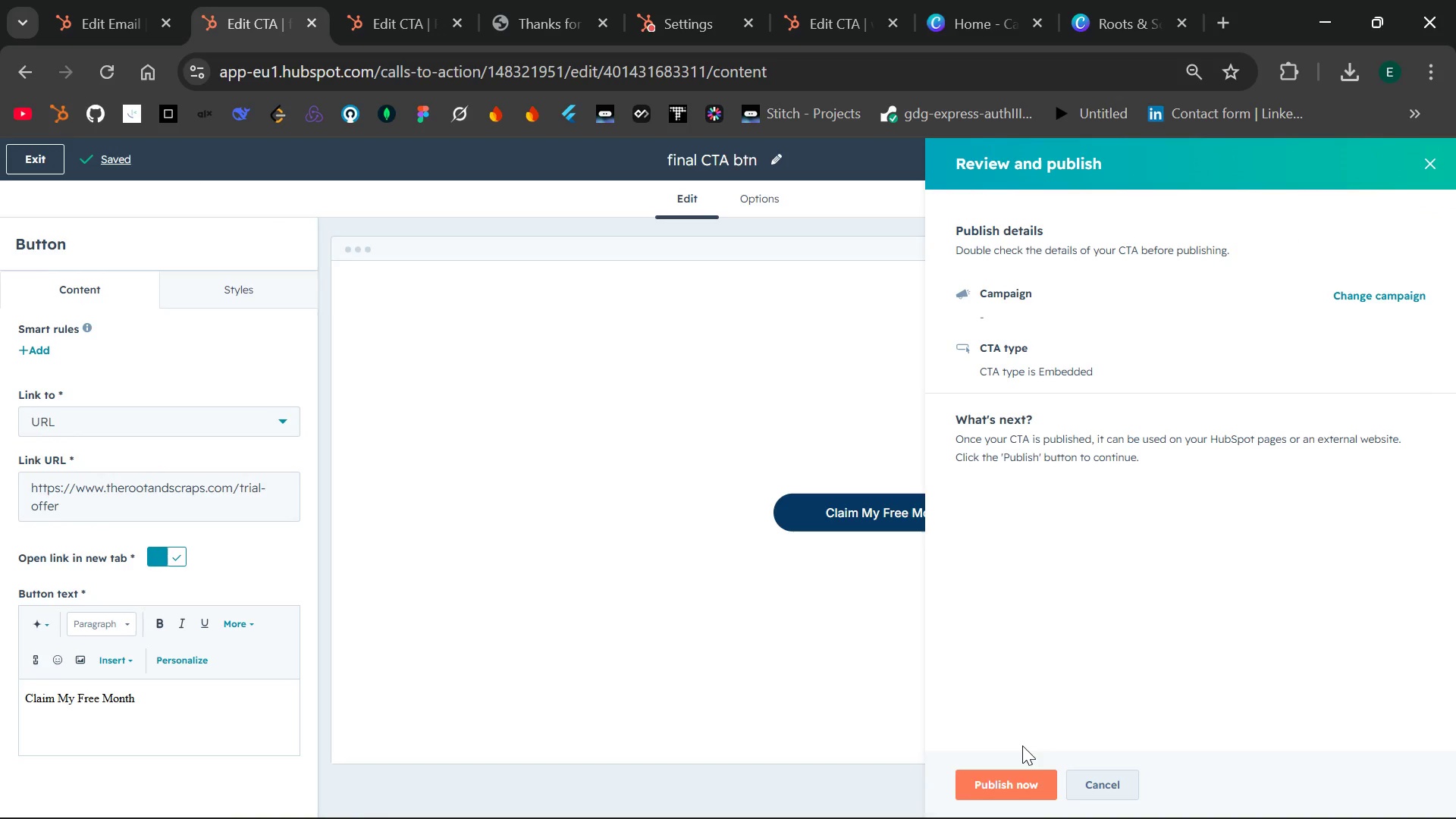 
left_click([1006, 779])
 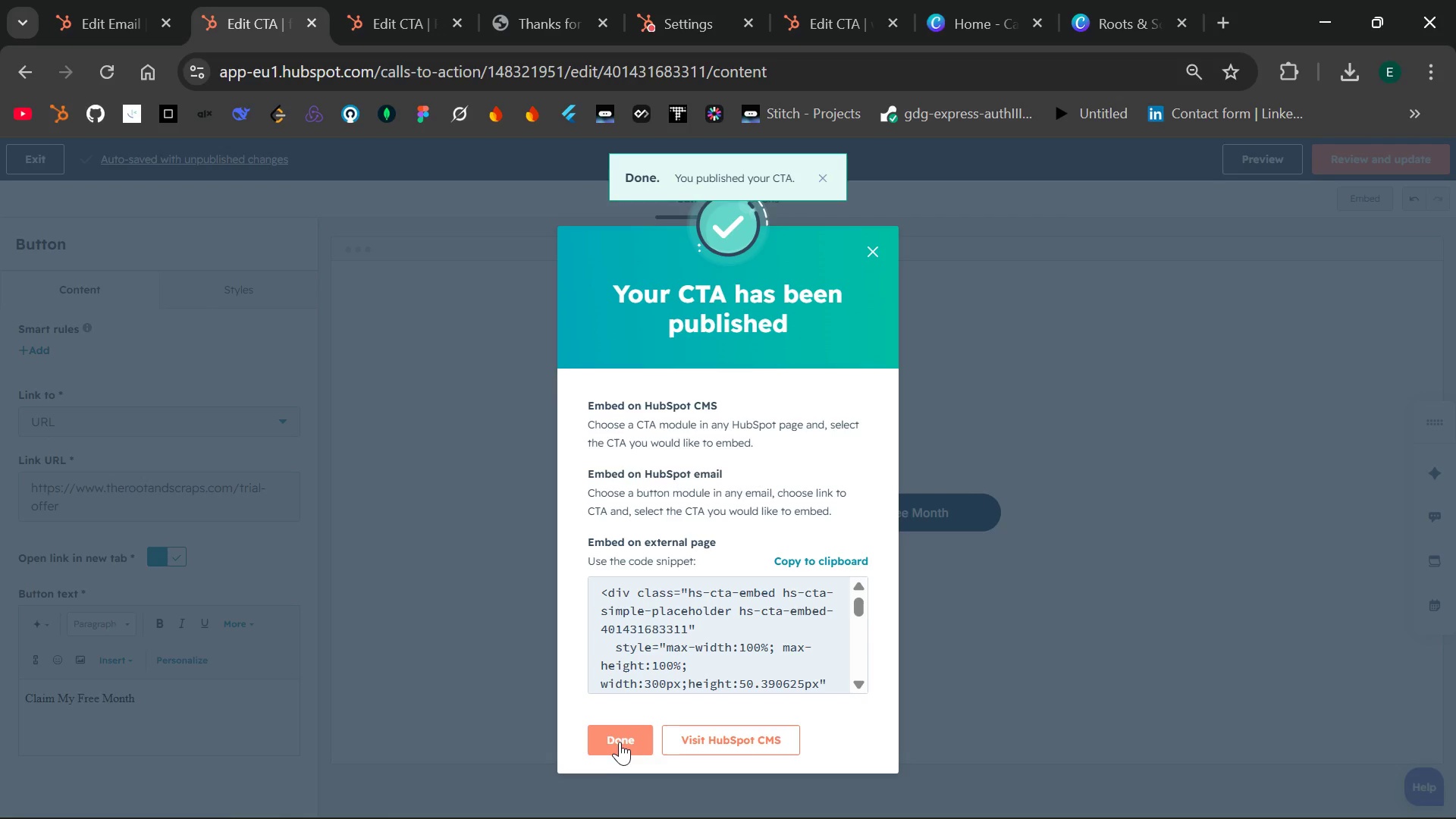 
left_click([618, 743])
 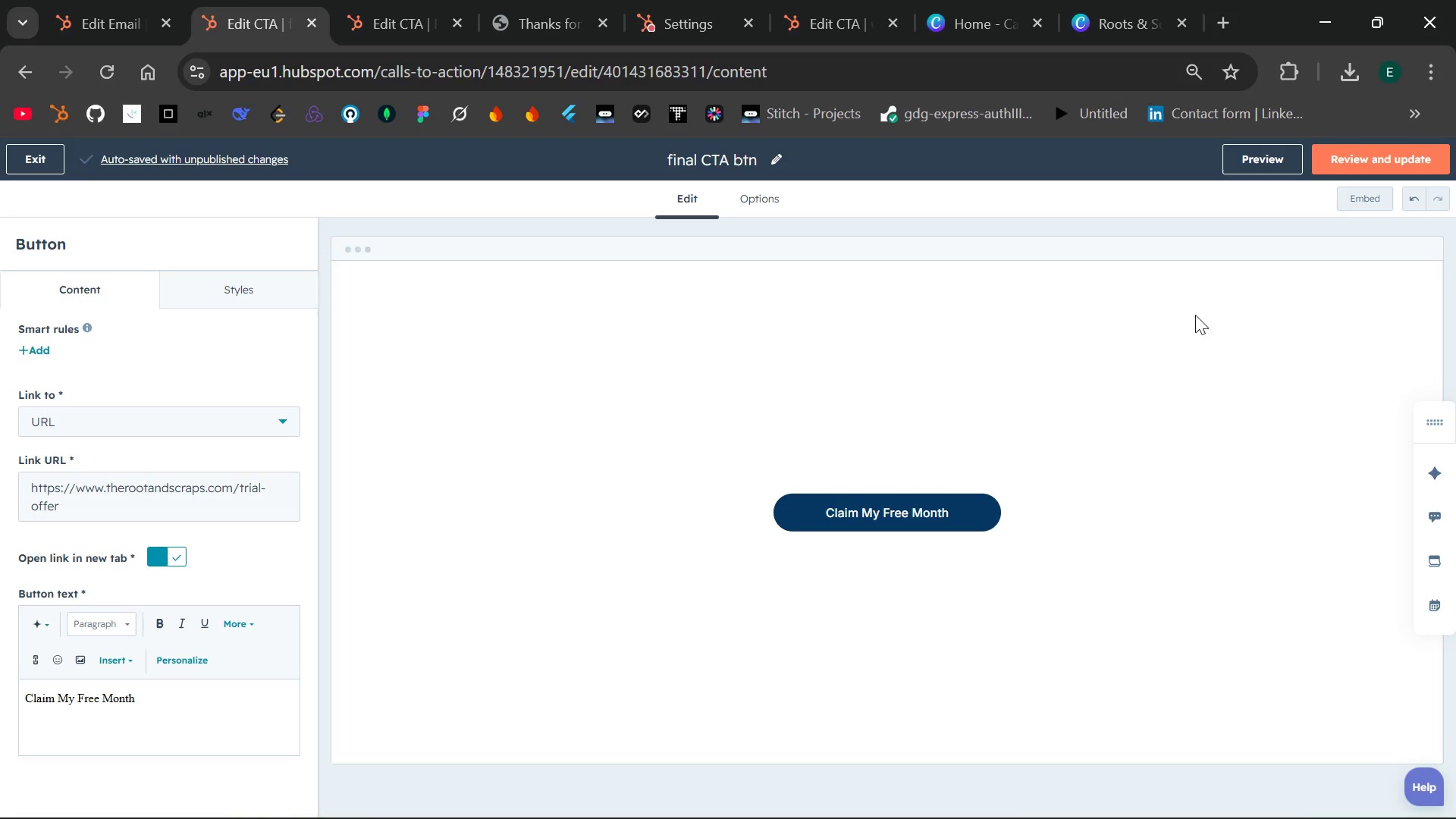 
wait(89.08)
 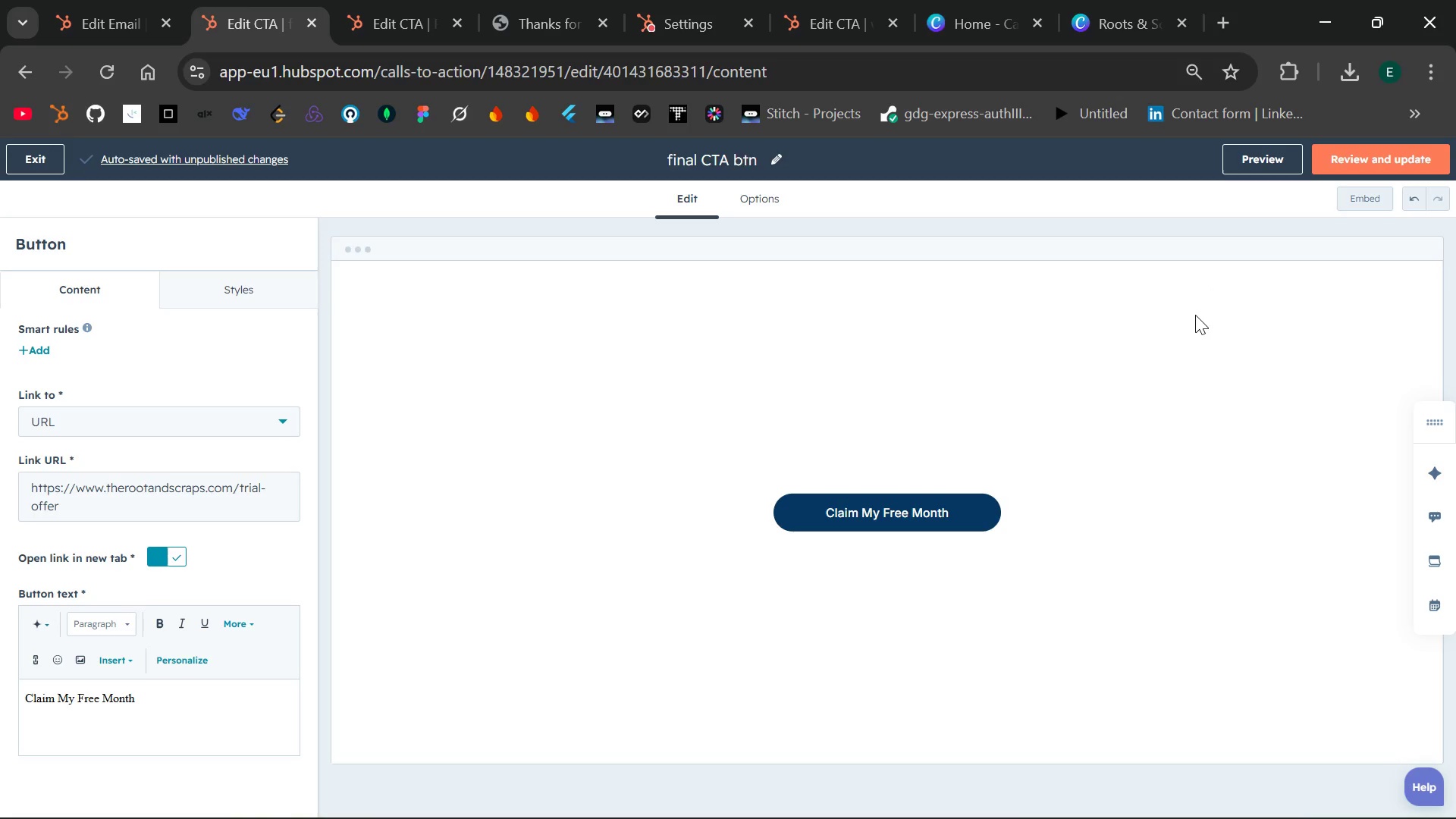 
left_click([105, 0])
 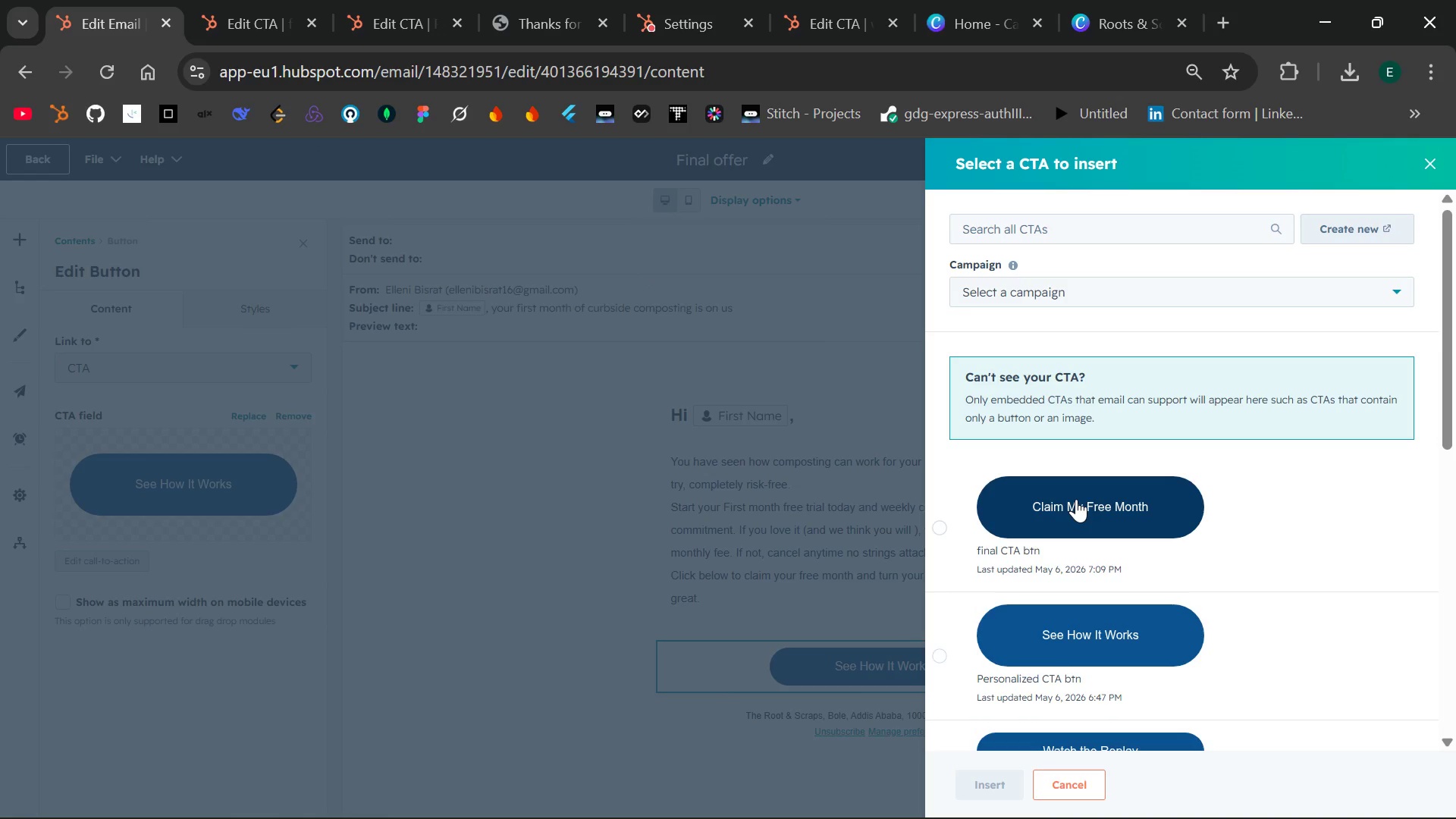 
wait(6.53)
 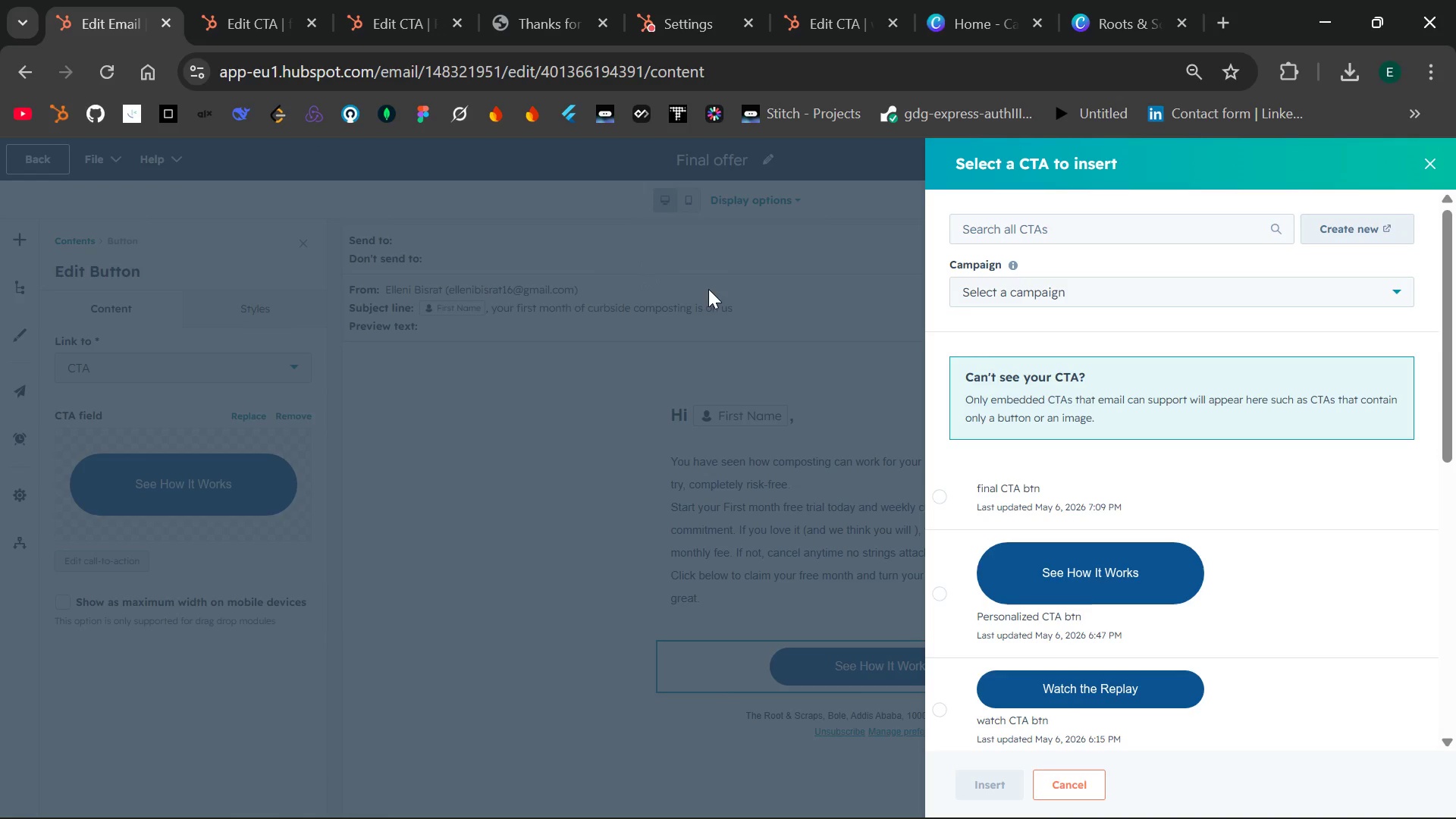 
left_click([265, 9])
 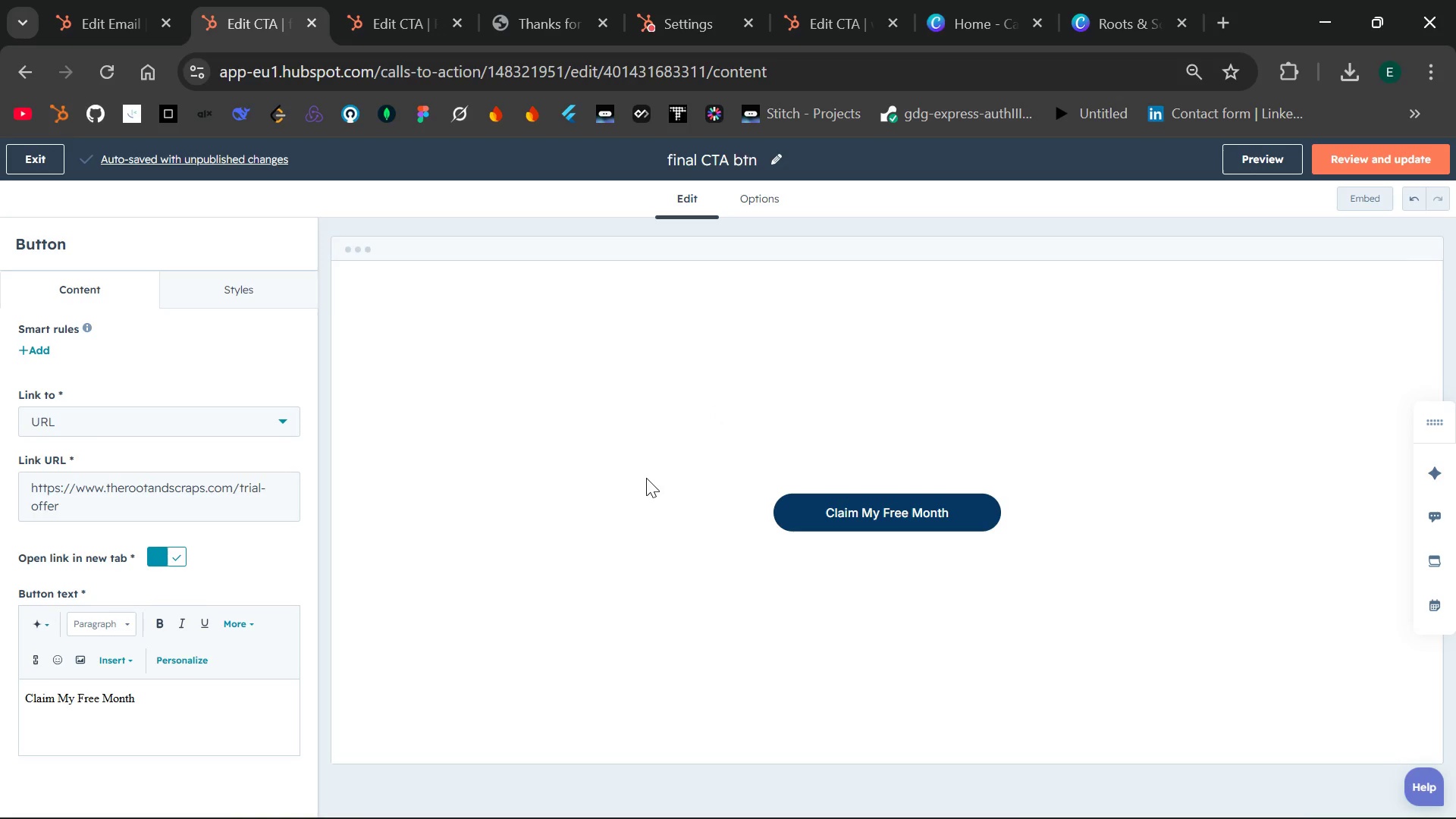 
left_click([256, 300])
 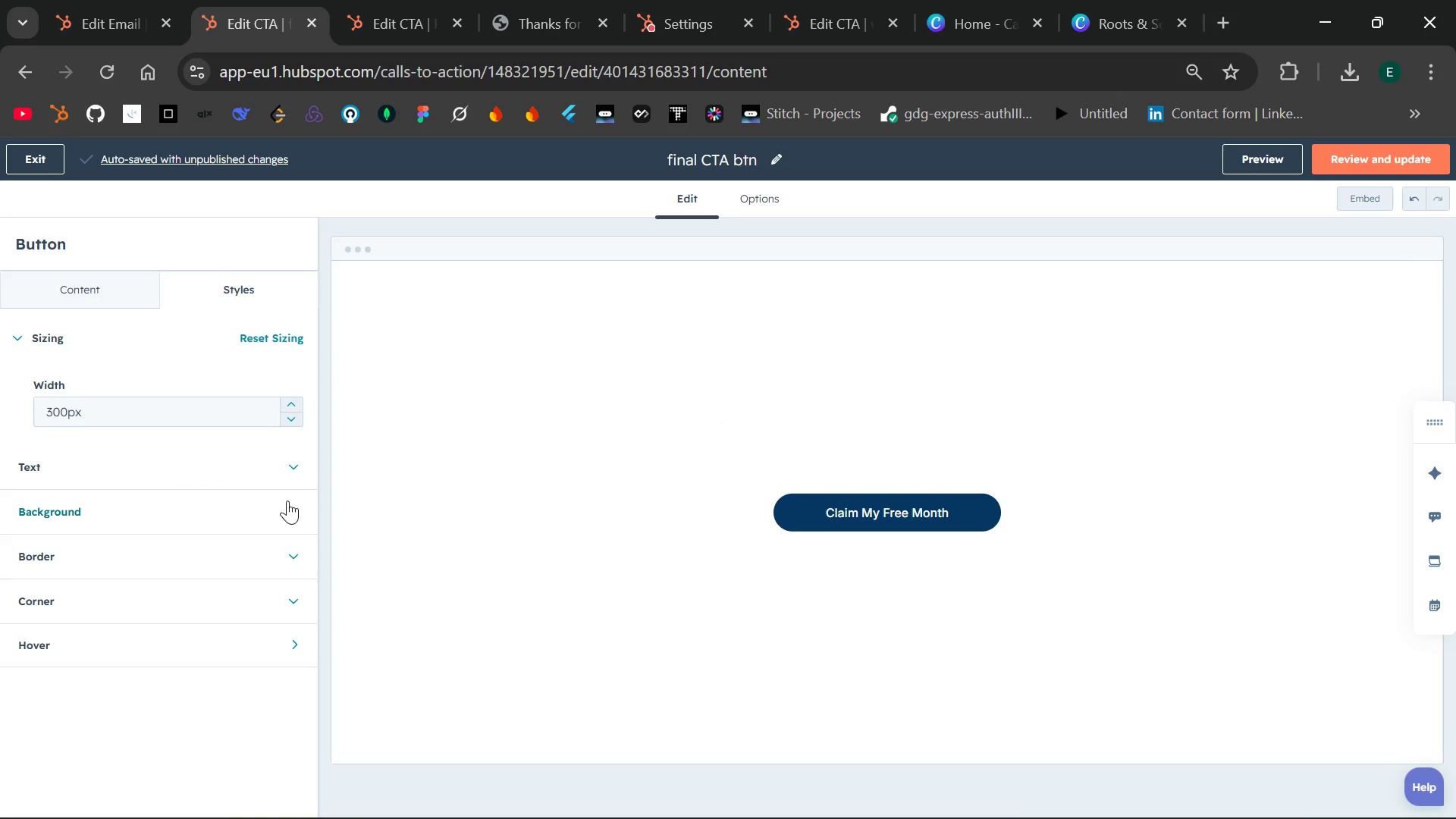 
left_click([290, 501])
 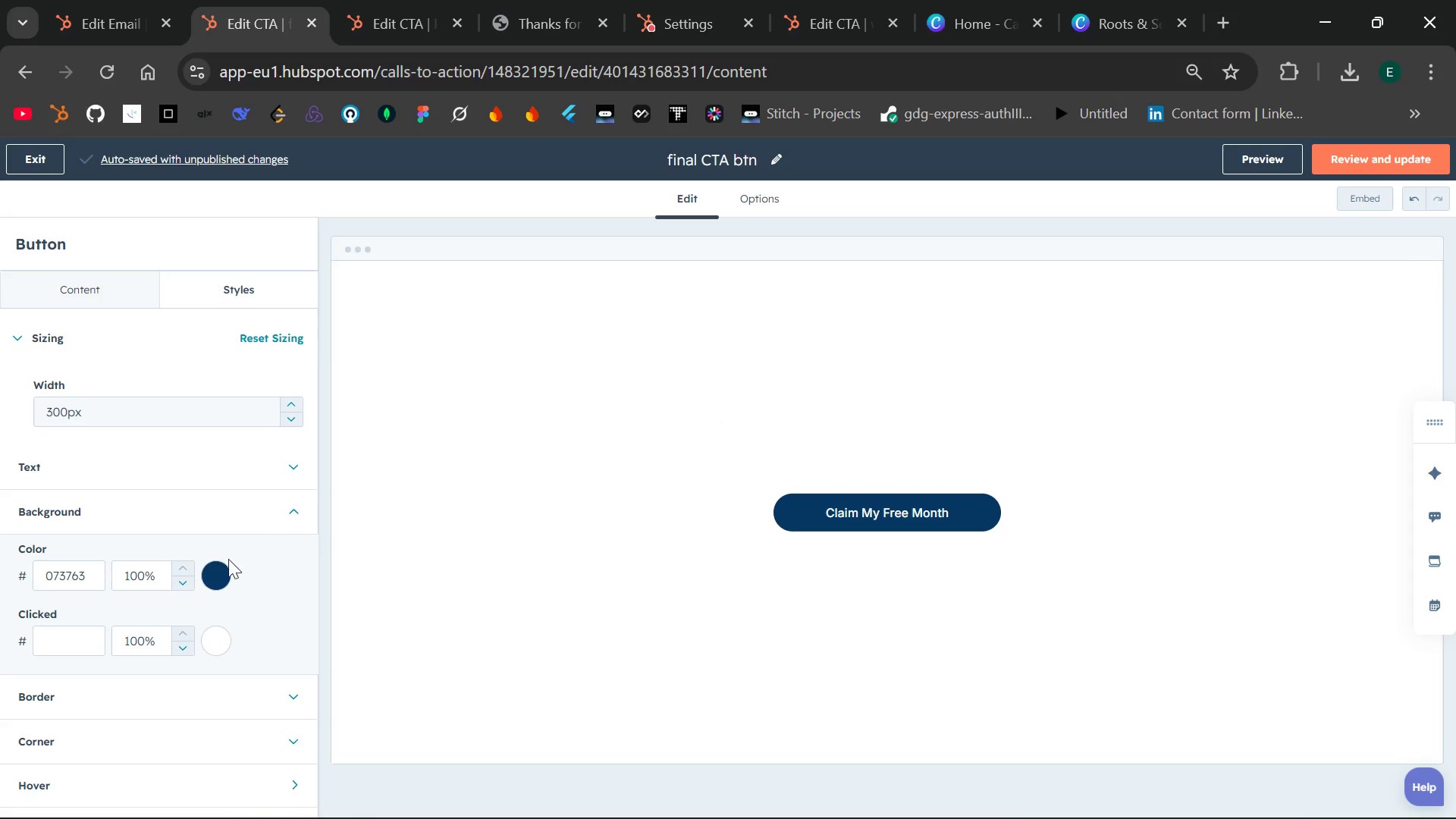 
left_click([217, 571])
 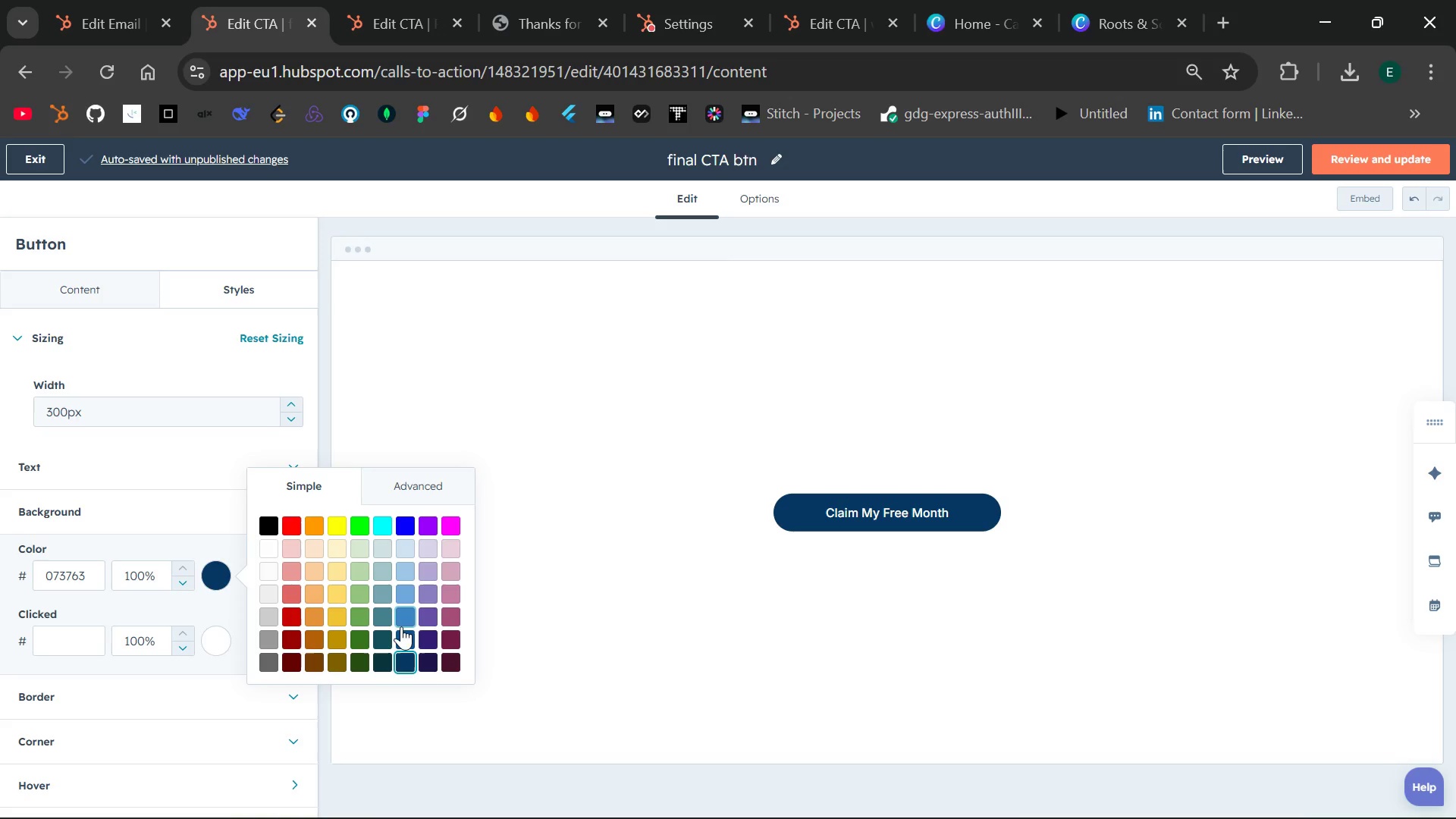 
left_click([403, 629])
 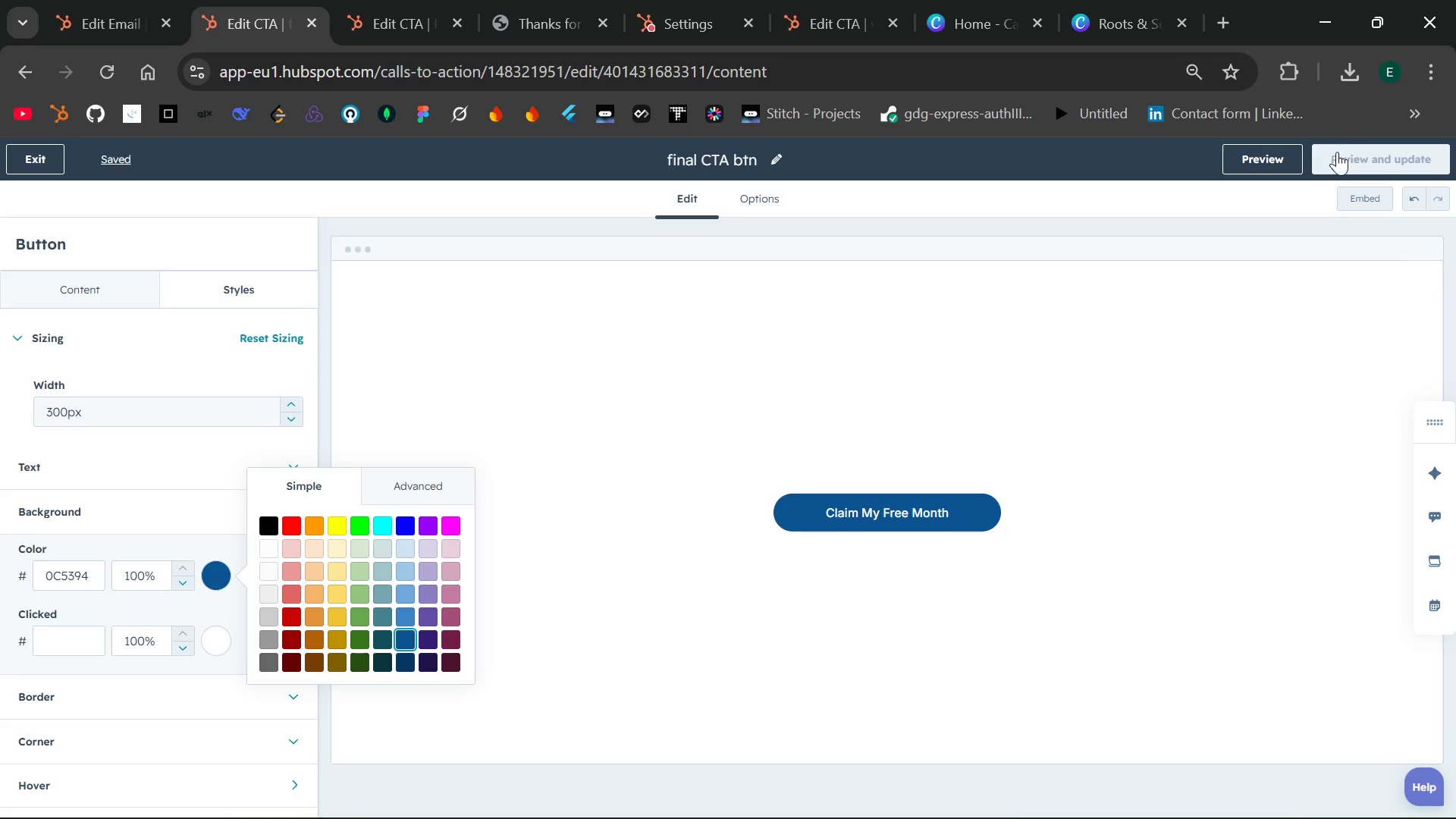 
left_click([1350, 166])
 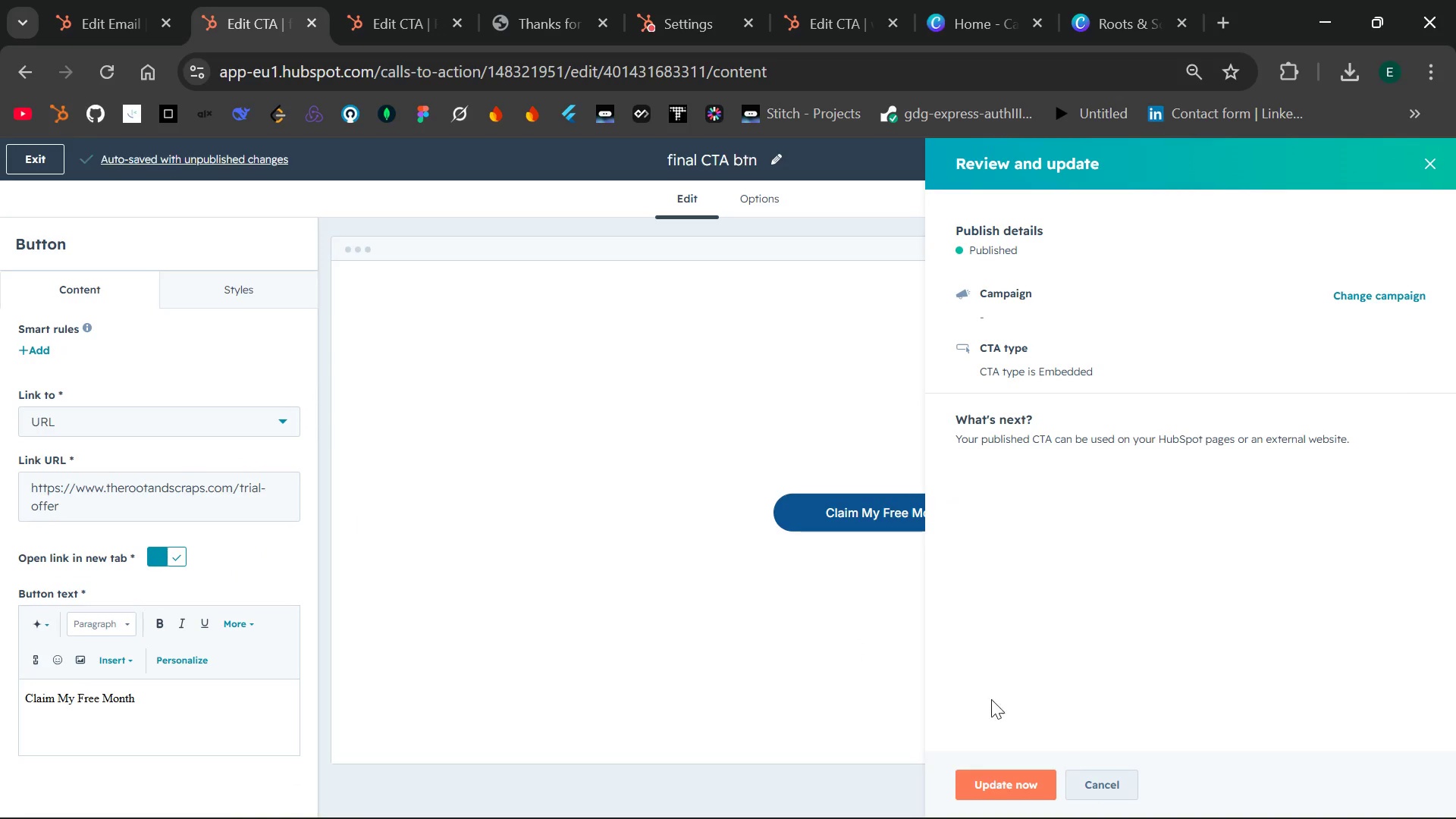 
left_click([994, 780])
 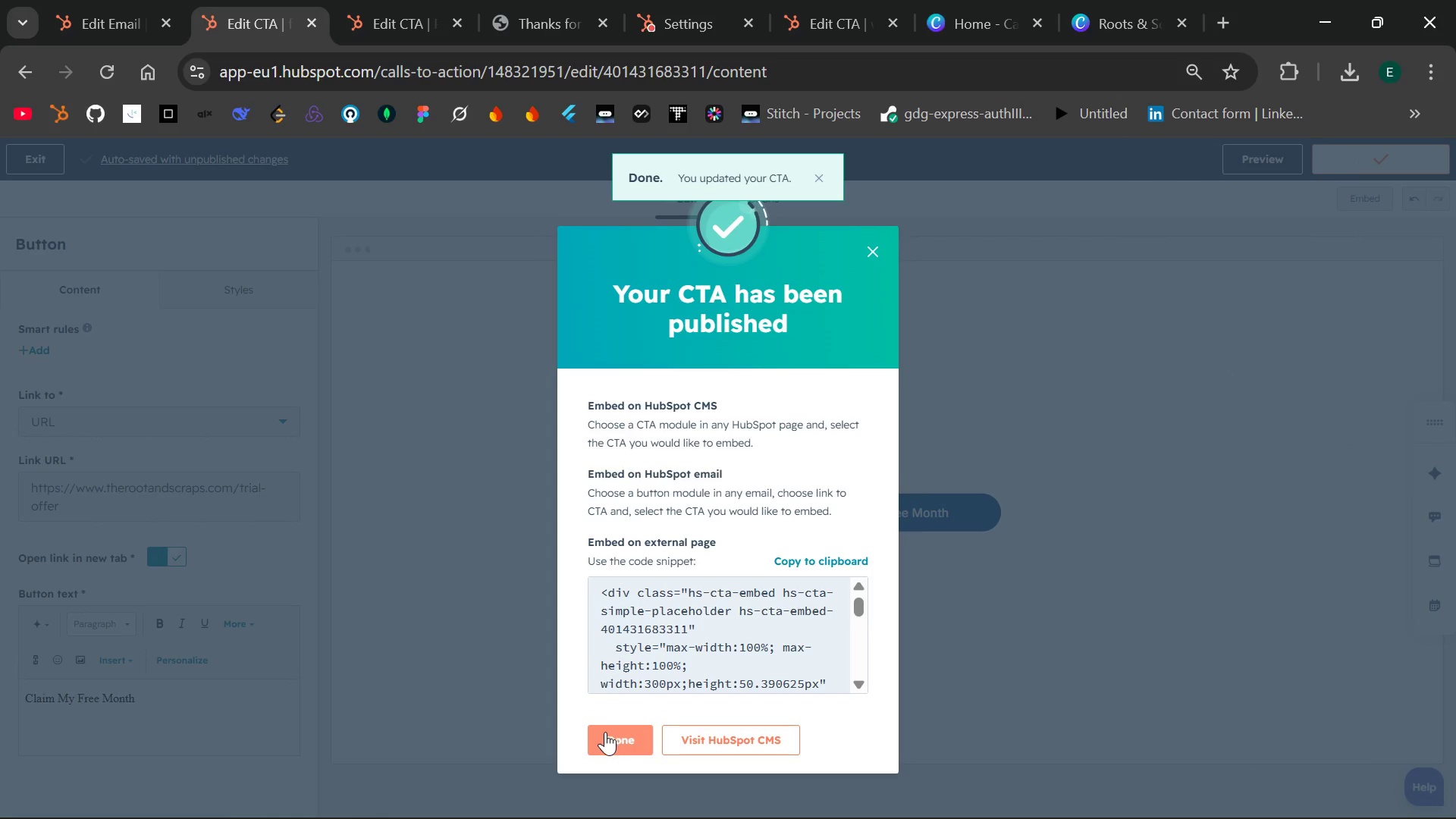 
left_click([606, 733])
 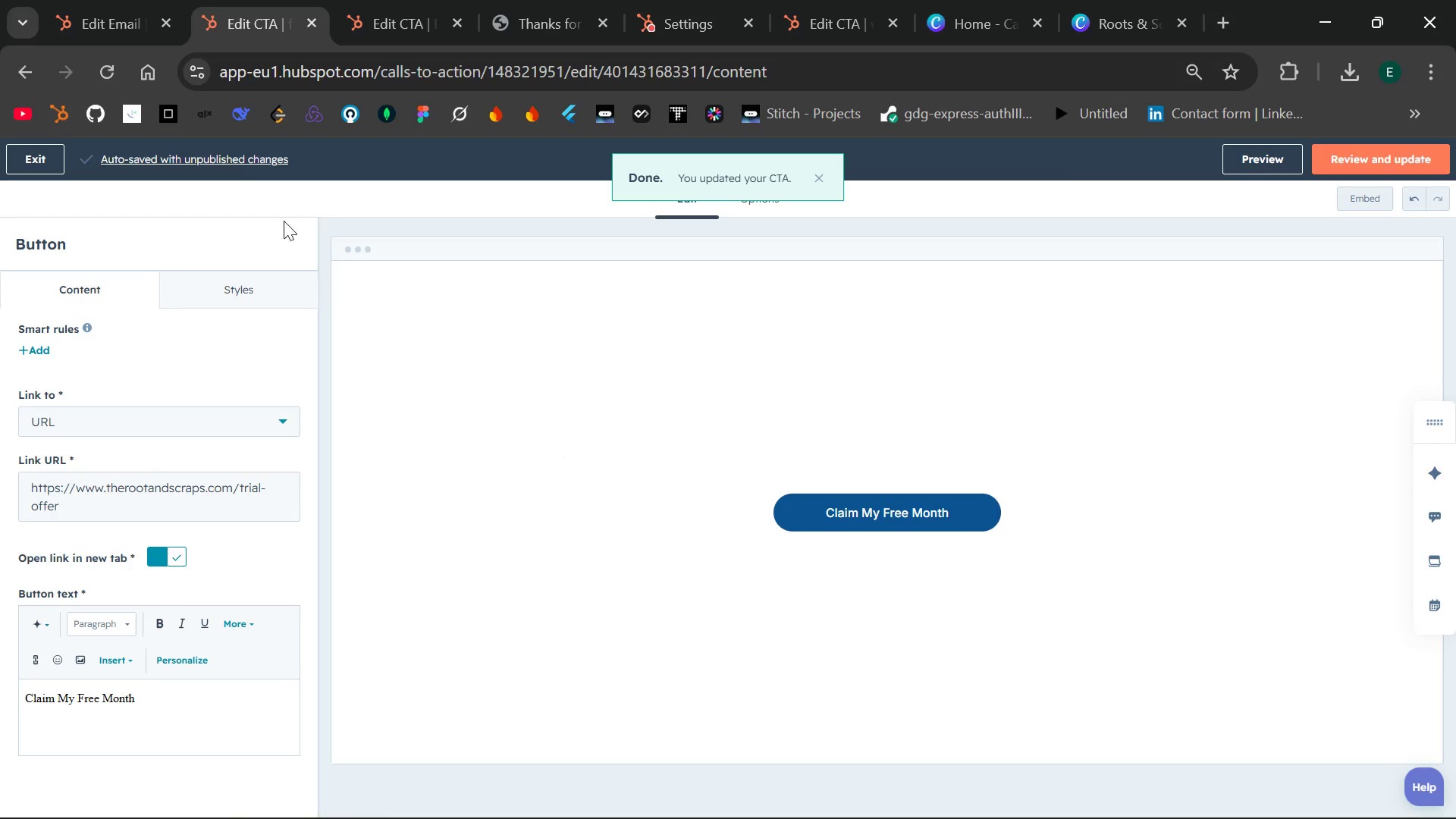 
left_click([131, 0])
 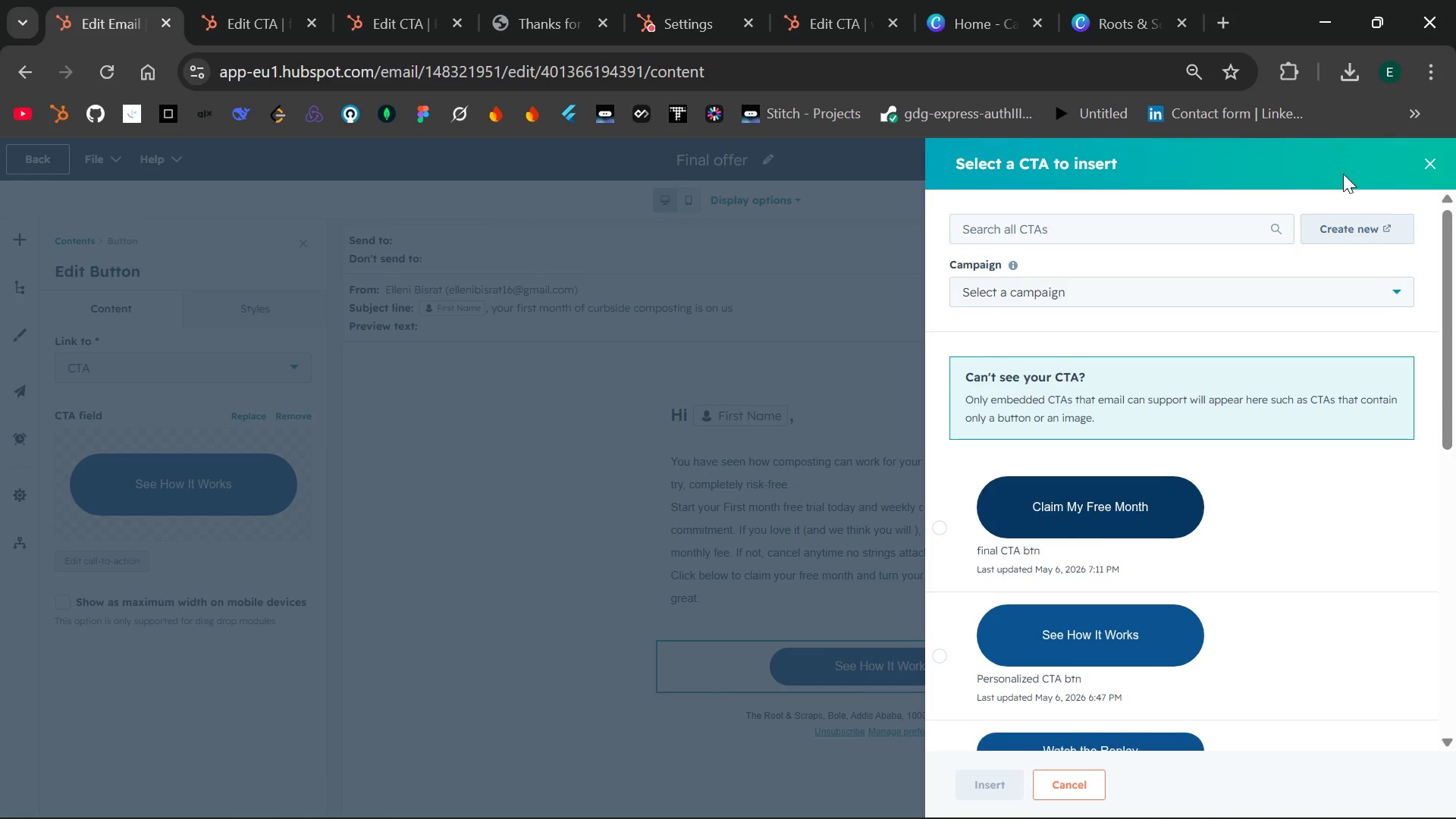 
wait(5.95)
 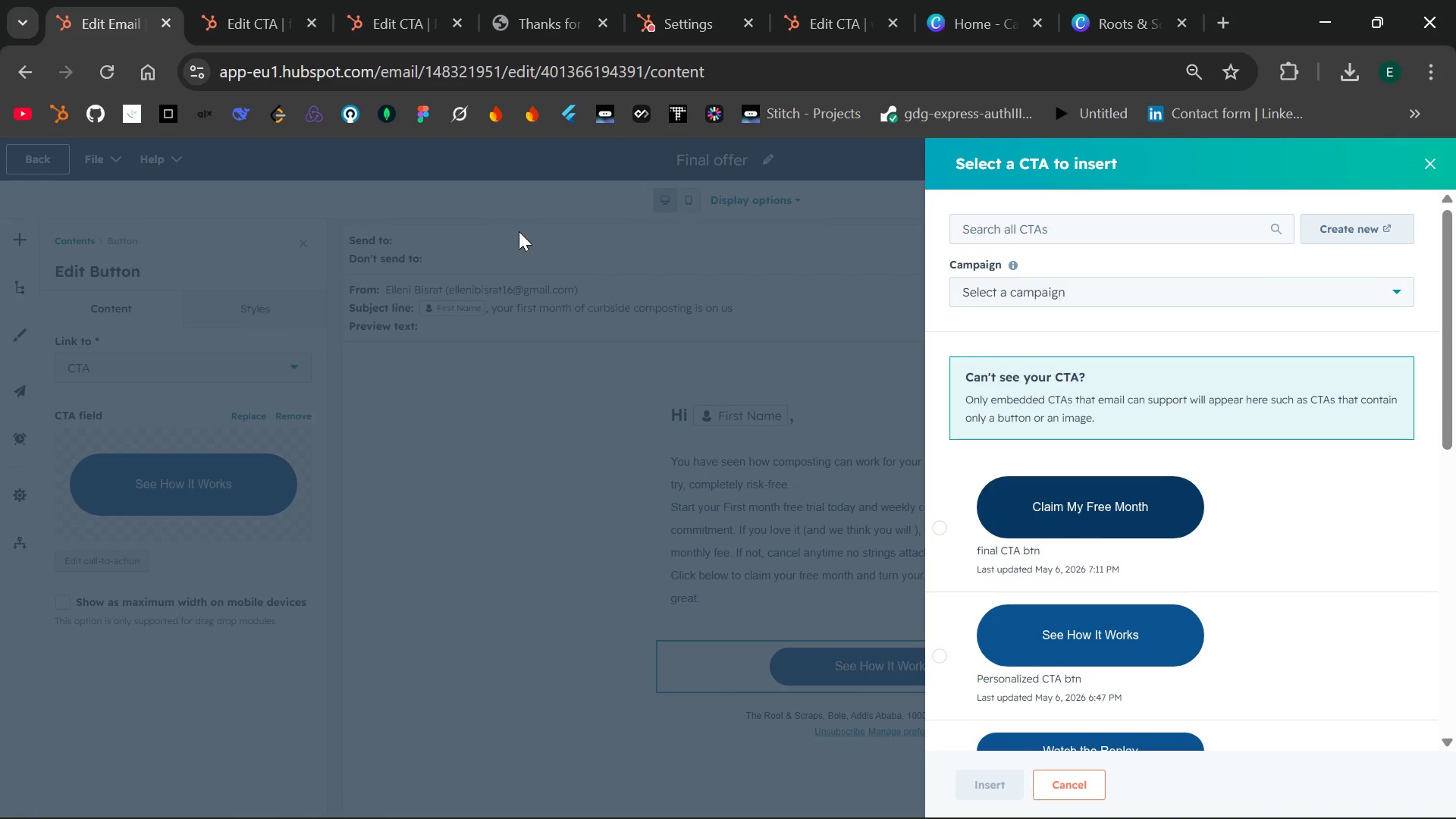 
left_click([1436, 154])
 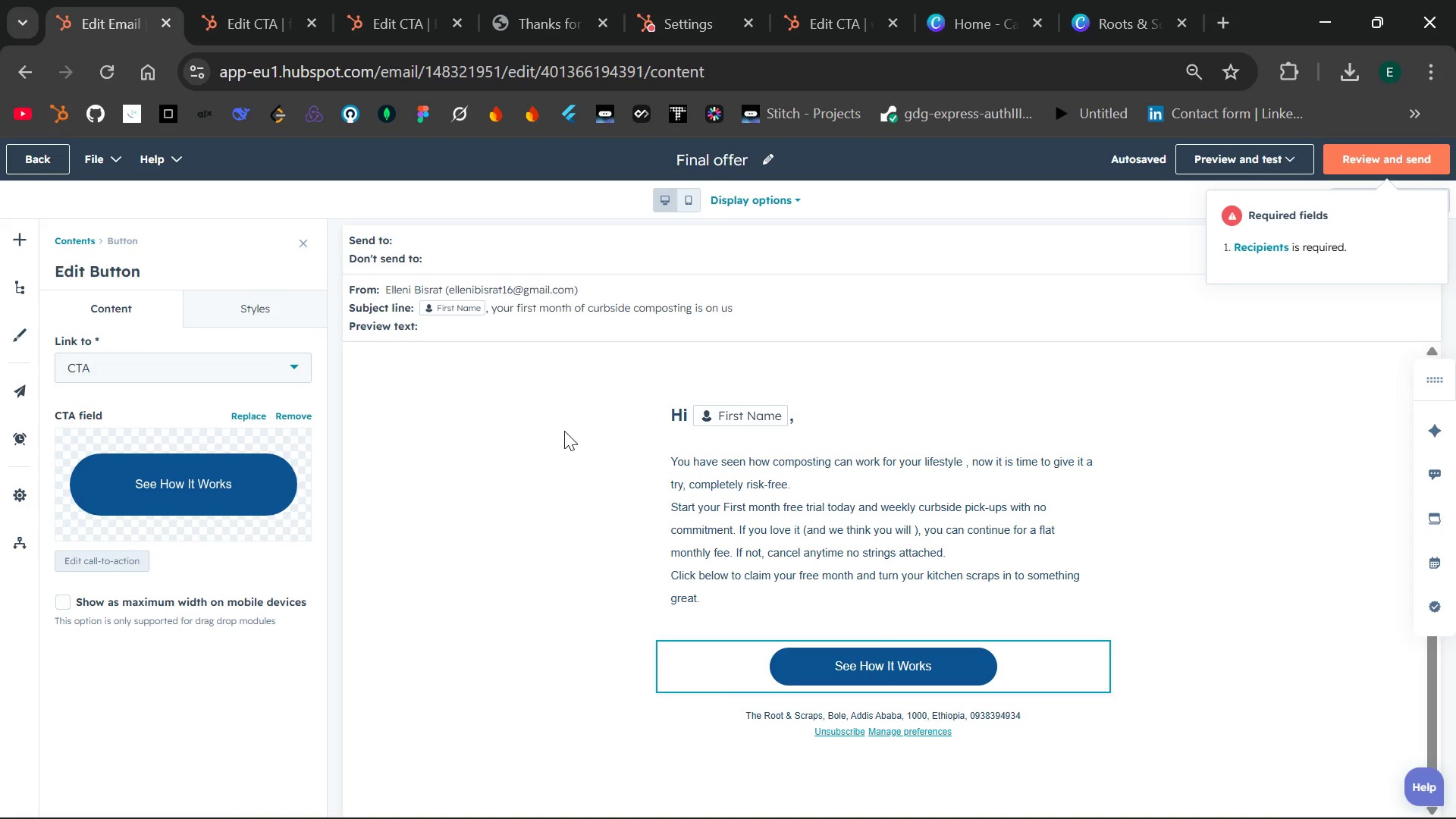 
left_click([206, 466])
 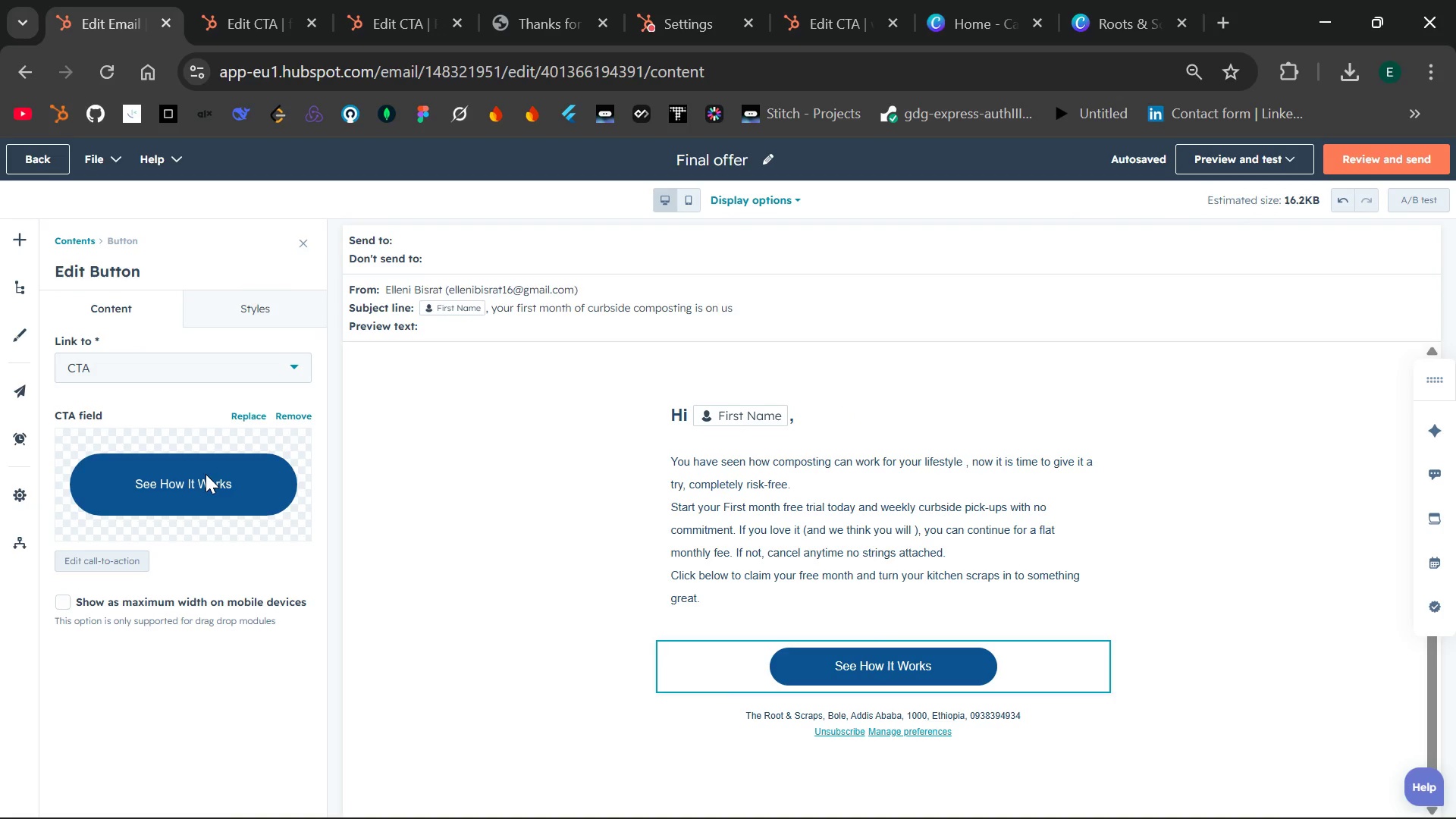 
left_click([206, 476])
 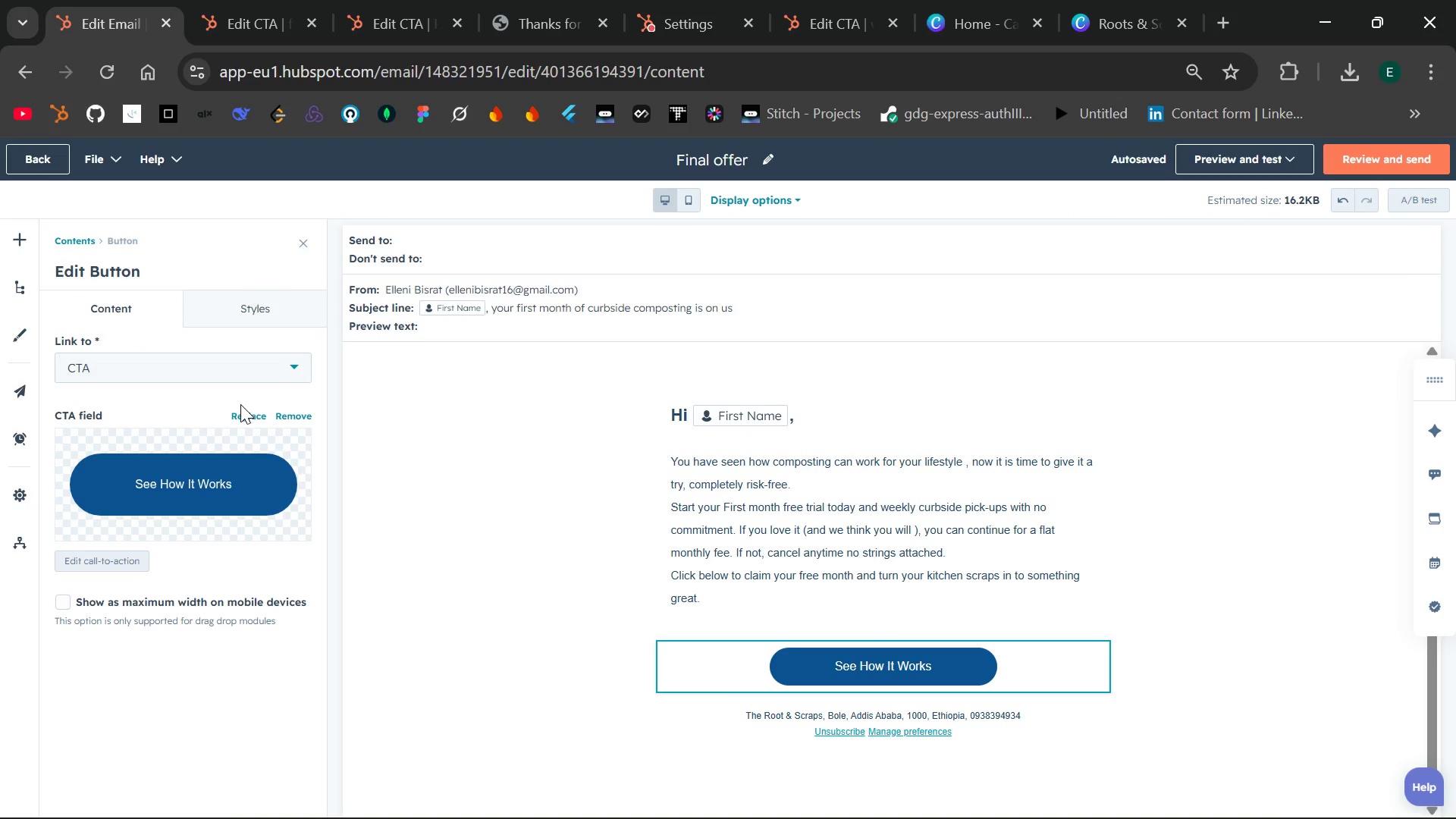 
left_click([240, 405])
 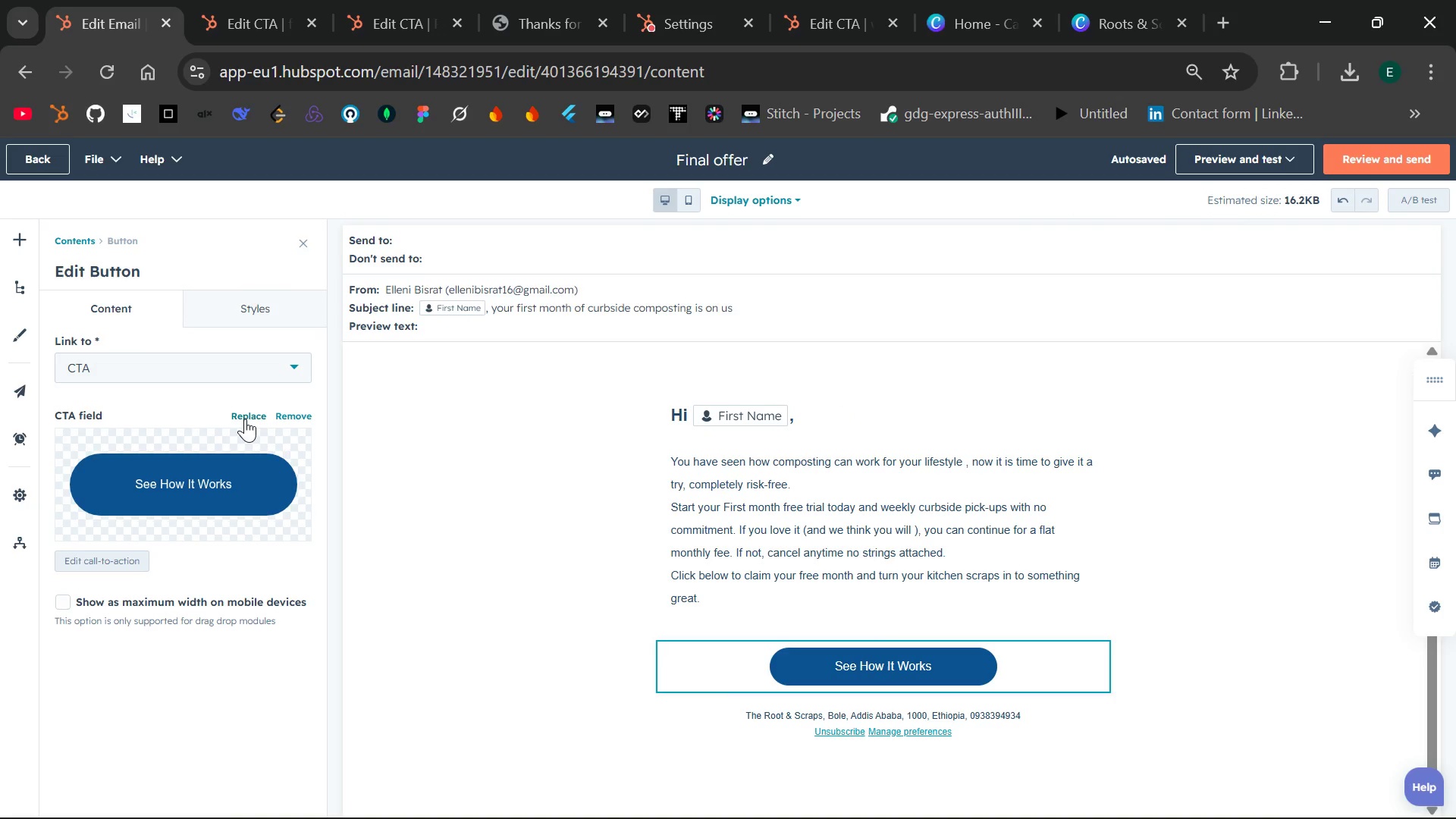 
left_click([245, 419])
 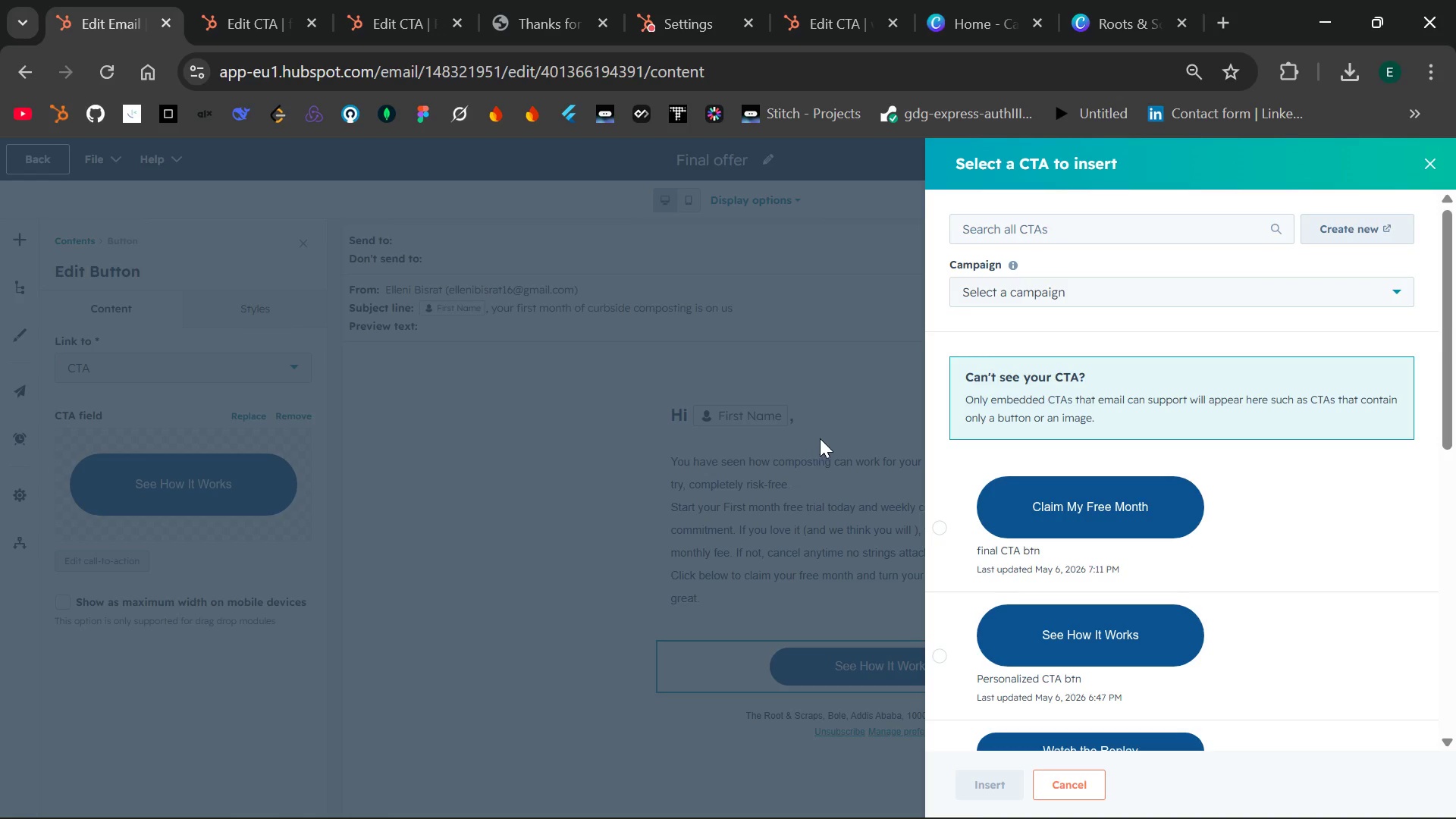 
wait(6.39)
 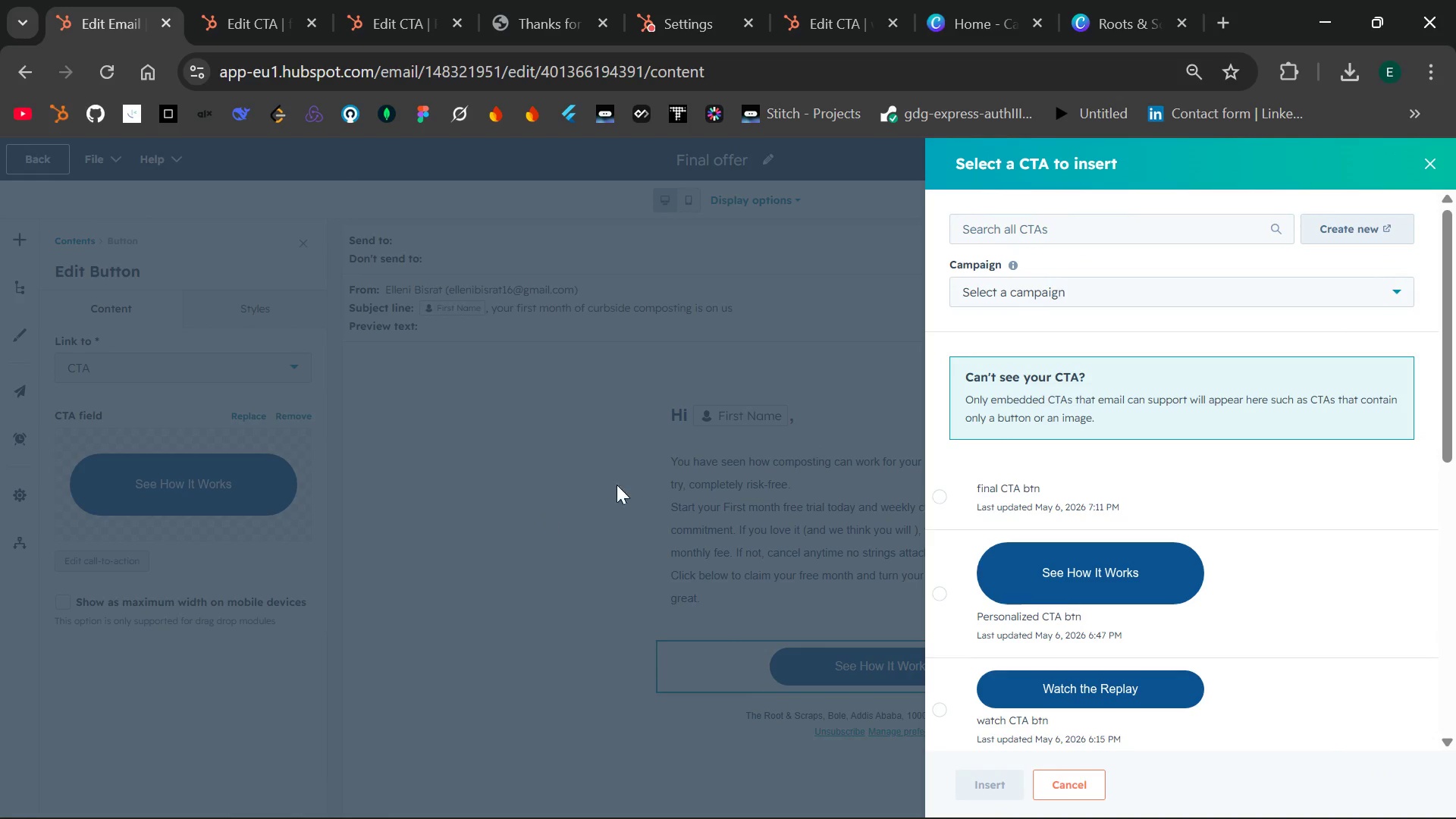 
left_click([1050, 495])
 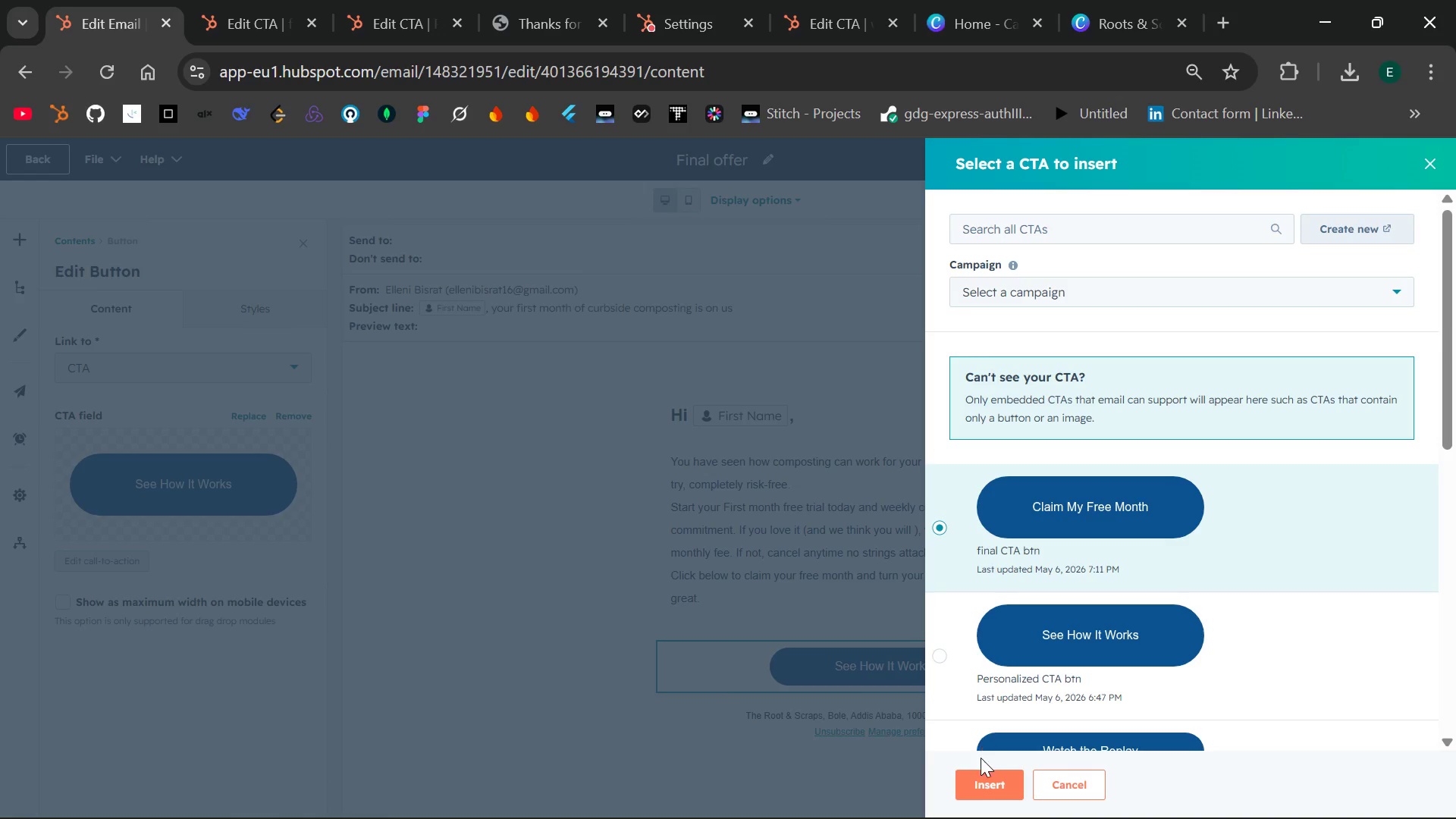 
left_click([987, 784])
 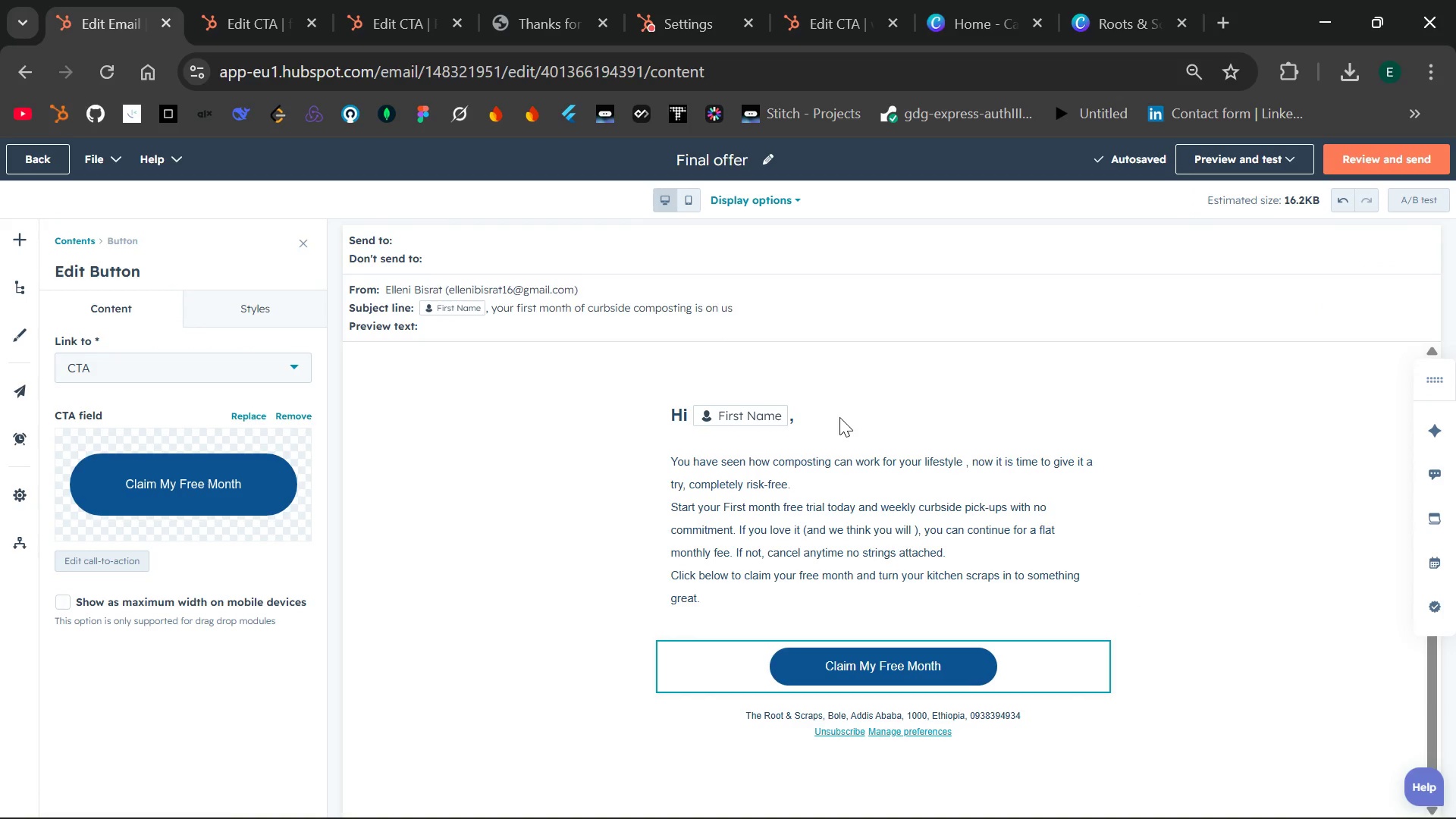 
wait(6.44)
 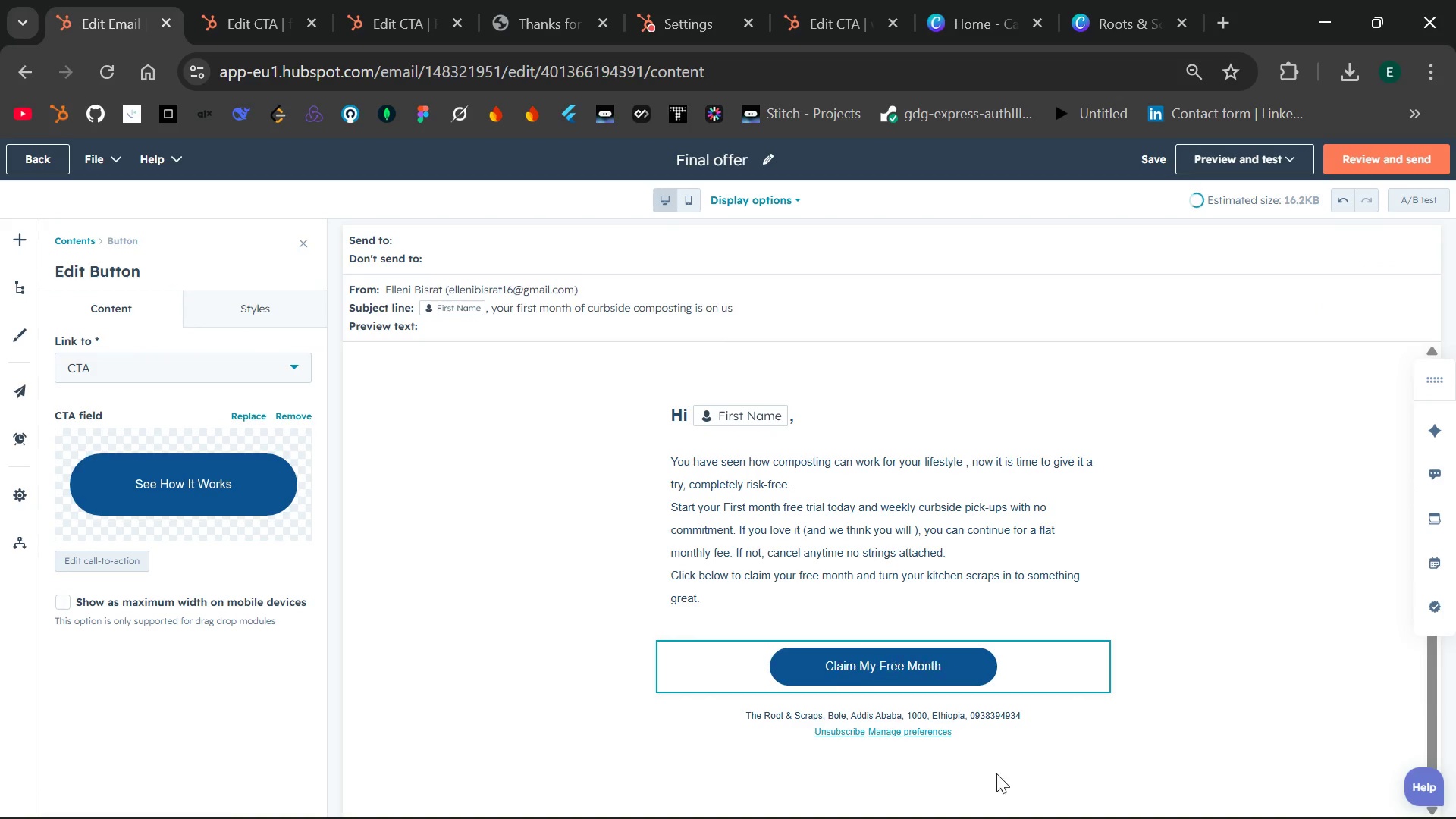 
left_click([554, 256])
 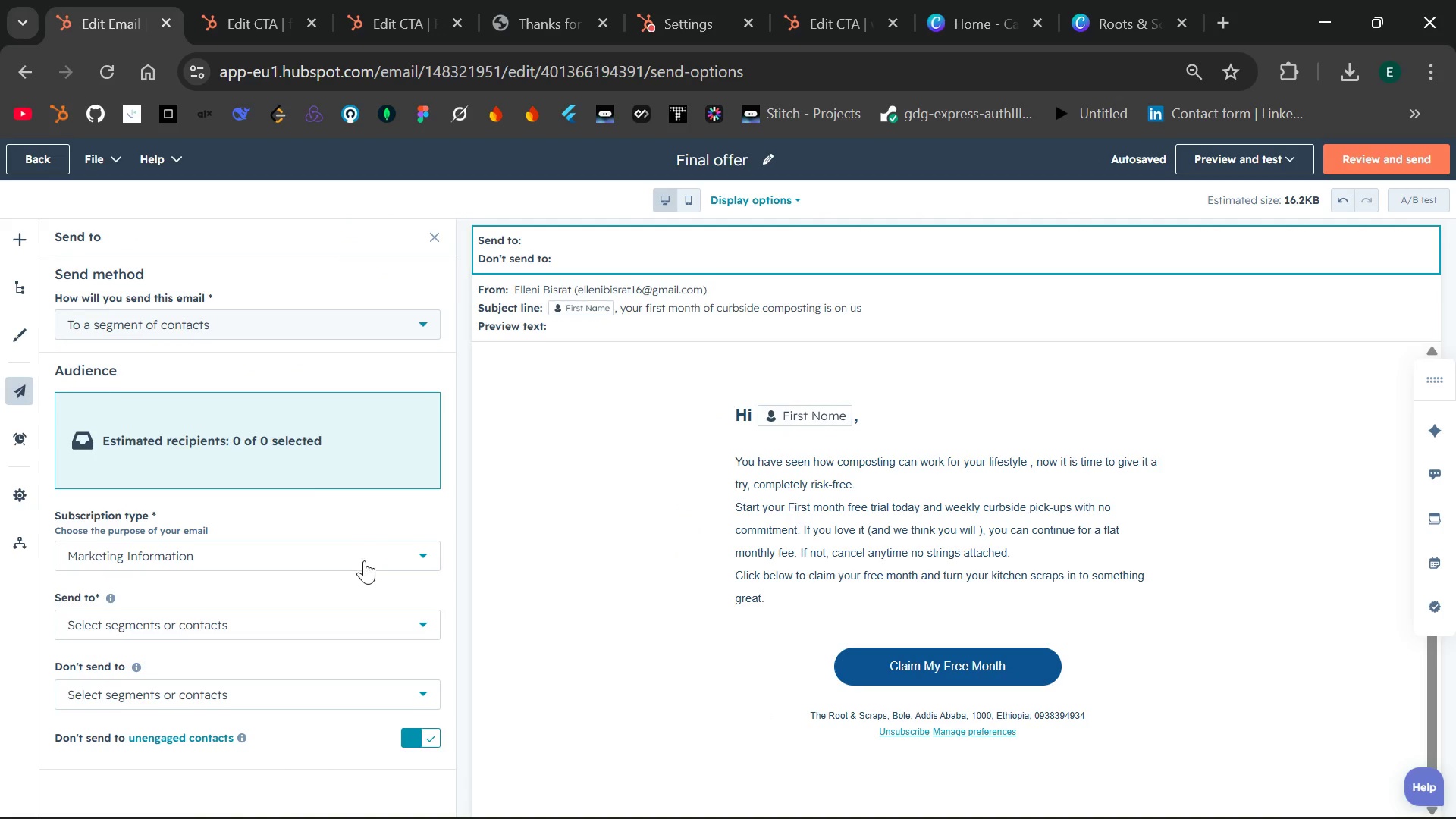 
left_click([361, 628])
 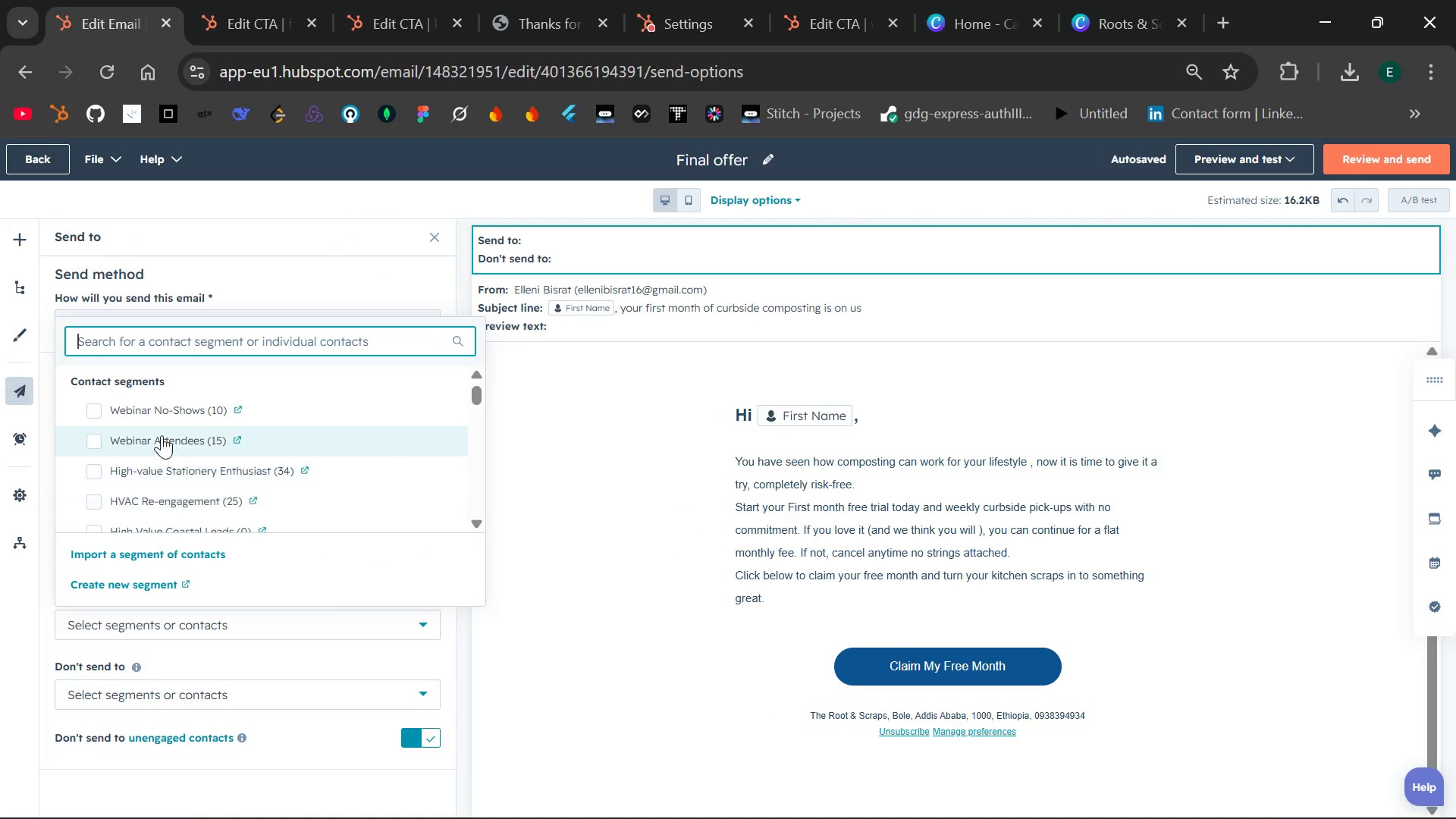 
left_click([97, 410])
 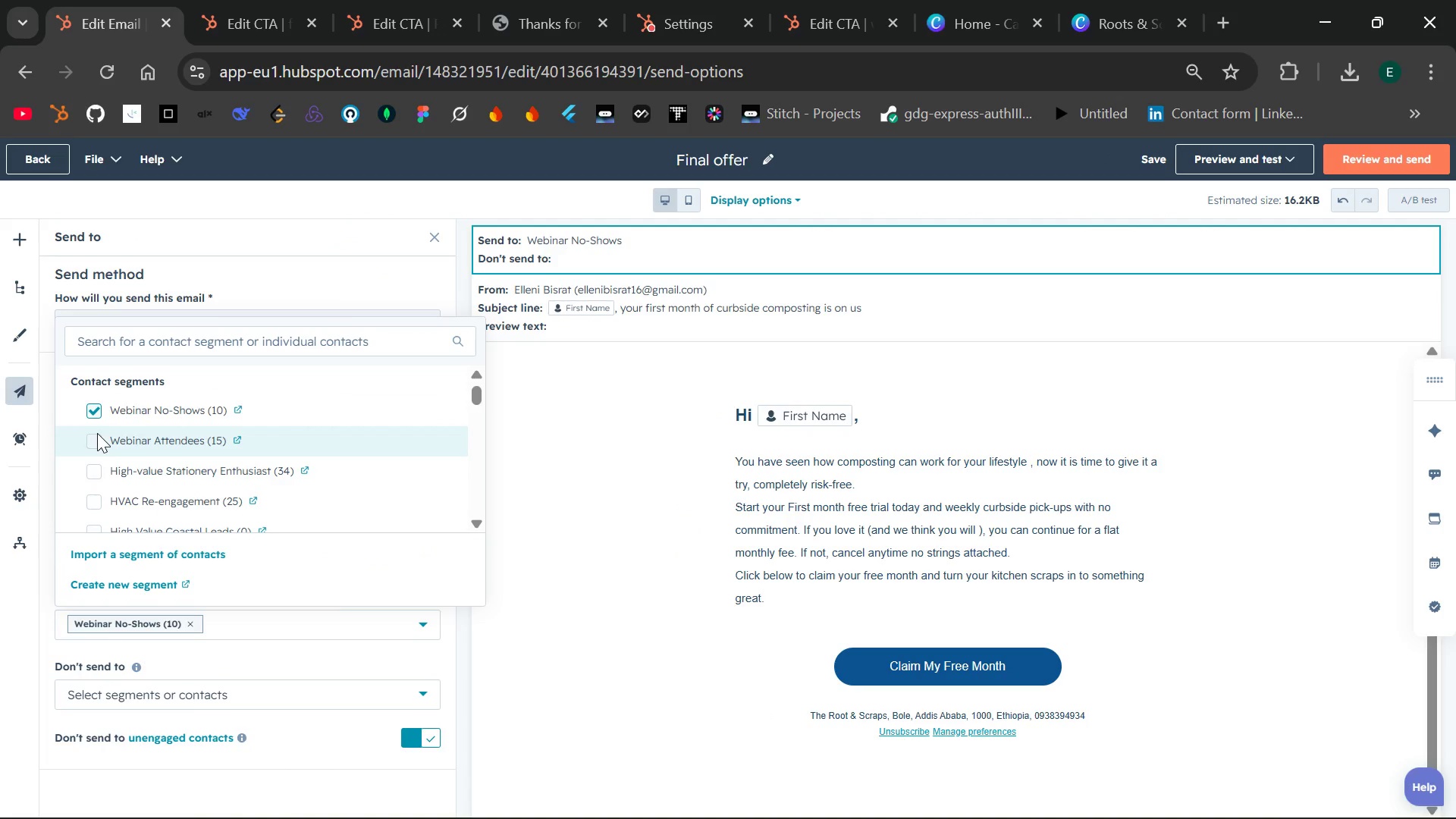 
left_click([97, 433])
 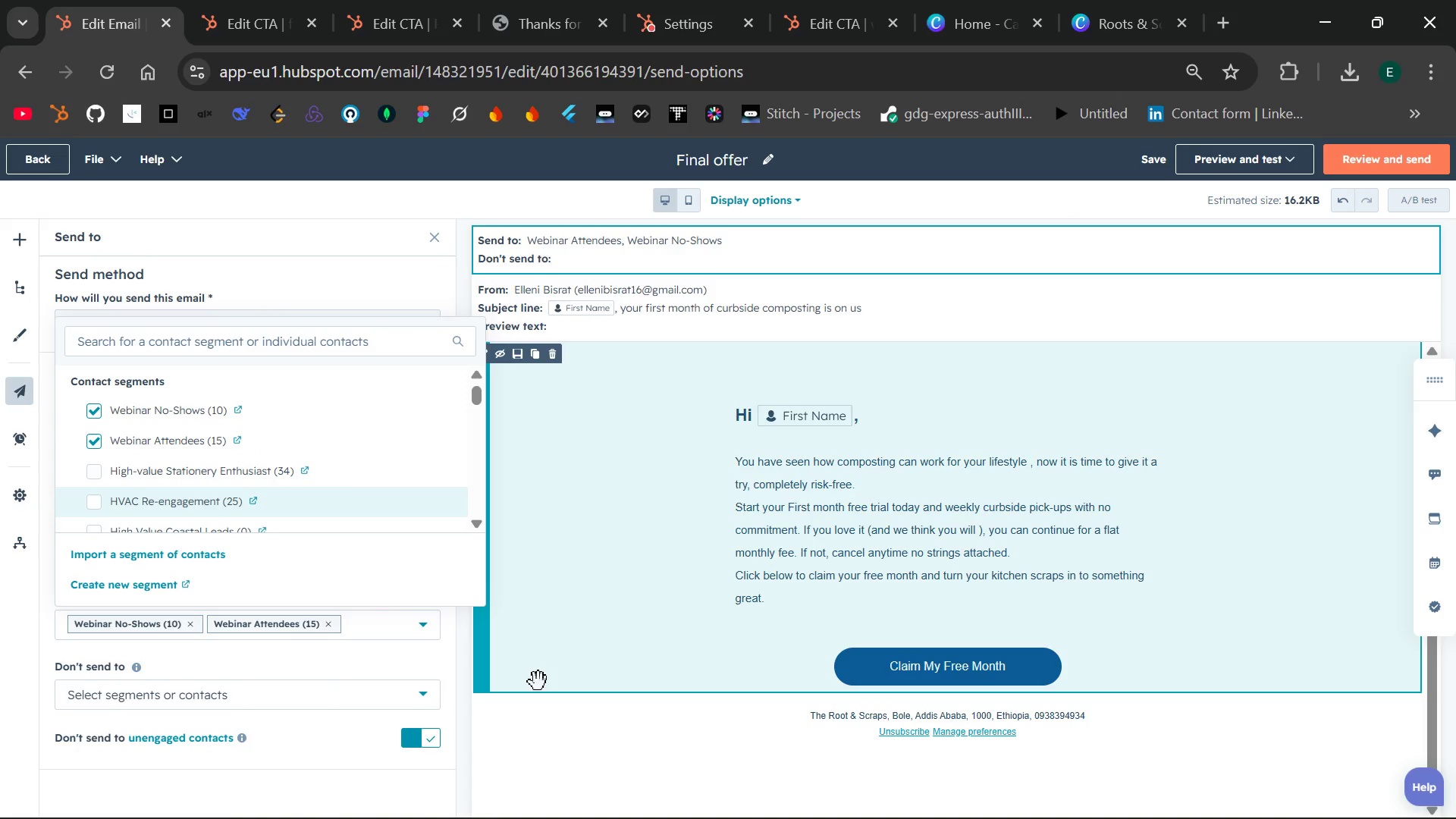 
left_click([538, 682])
 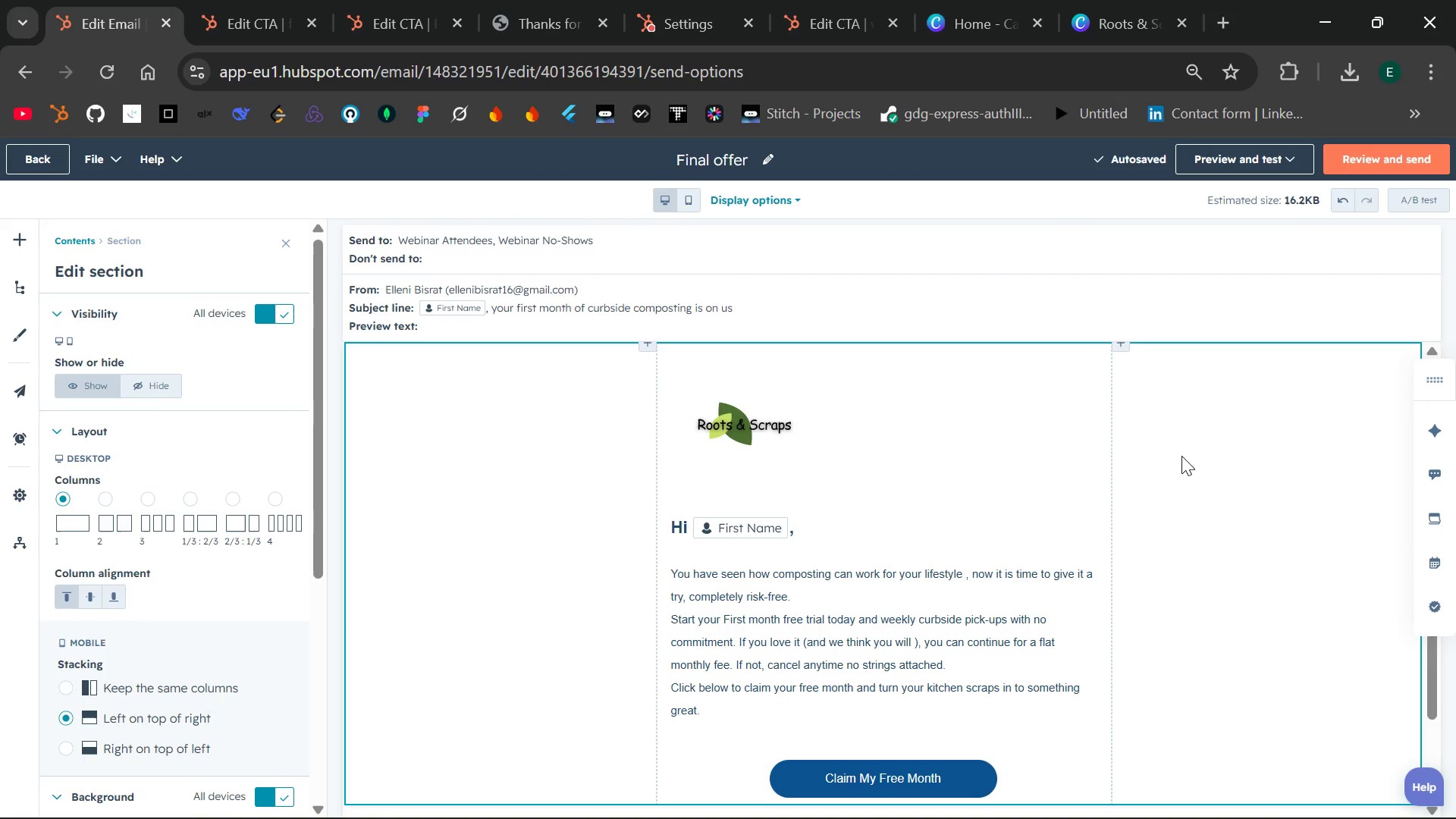 
left_click([1238, 497])
 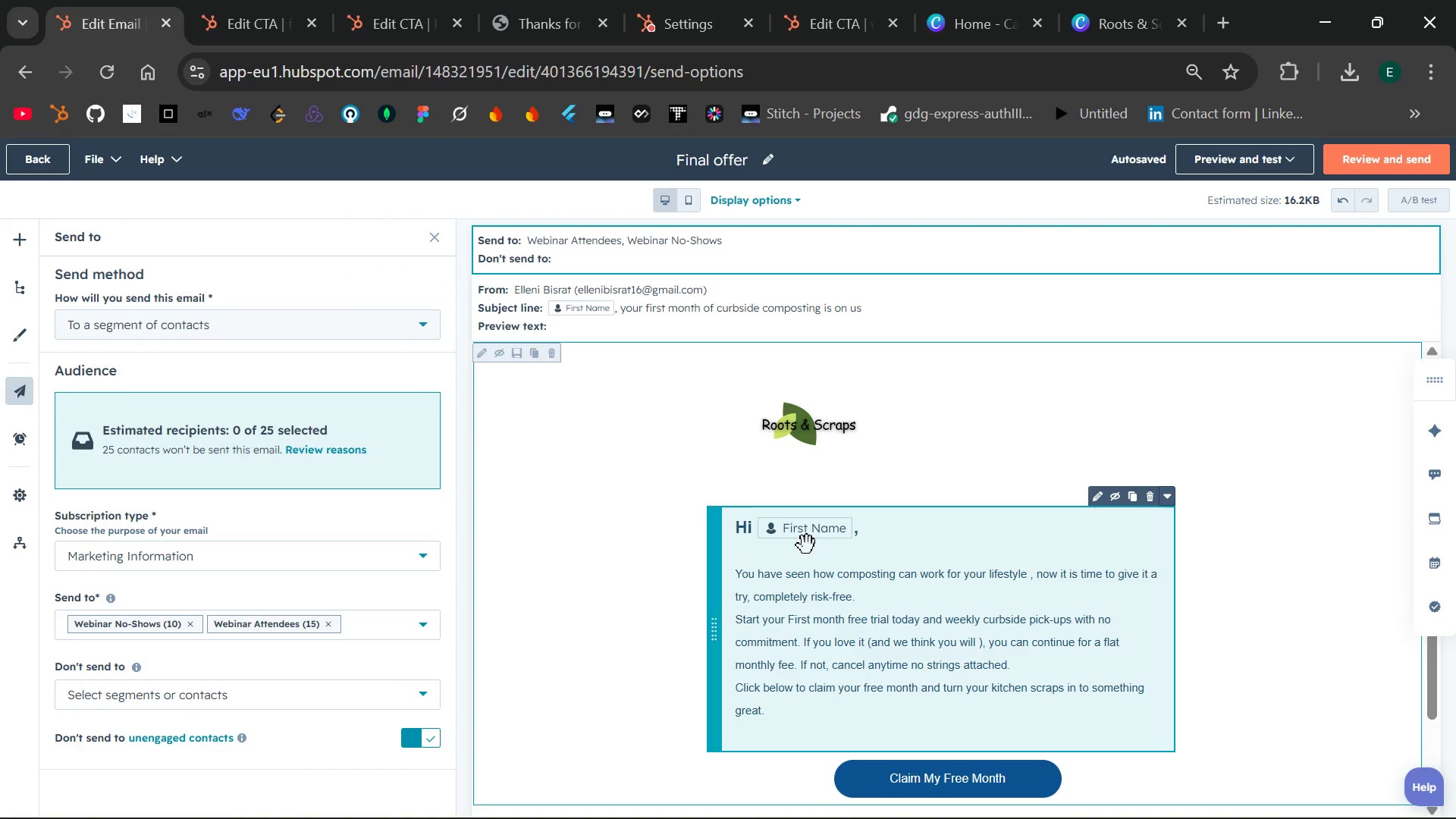 
left_click([805, 535])
 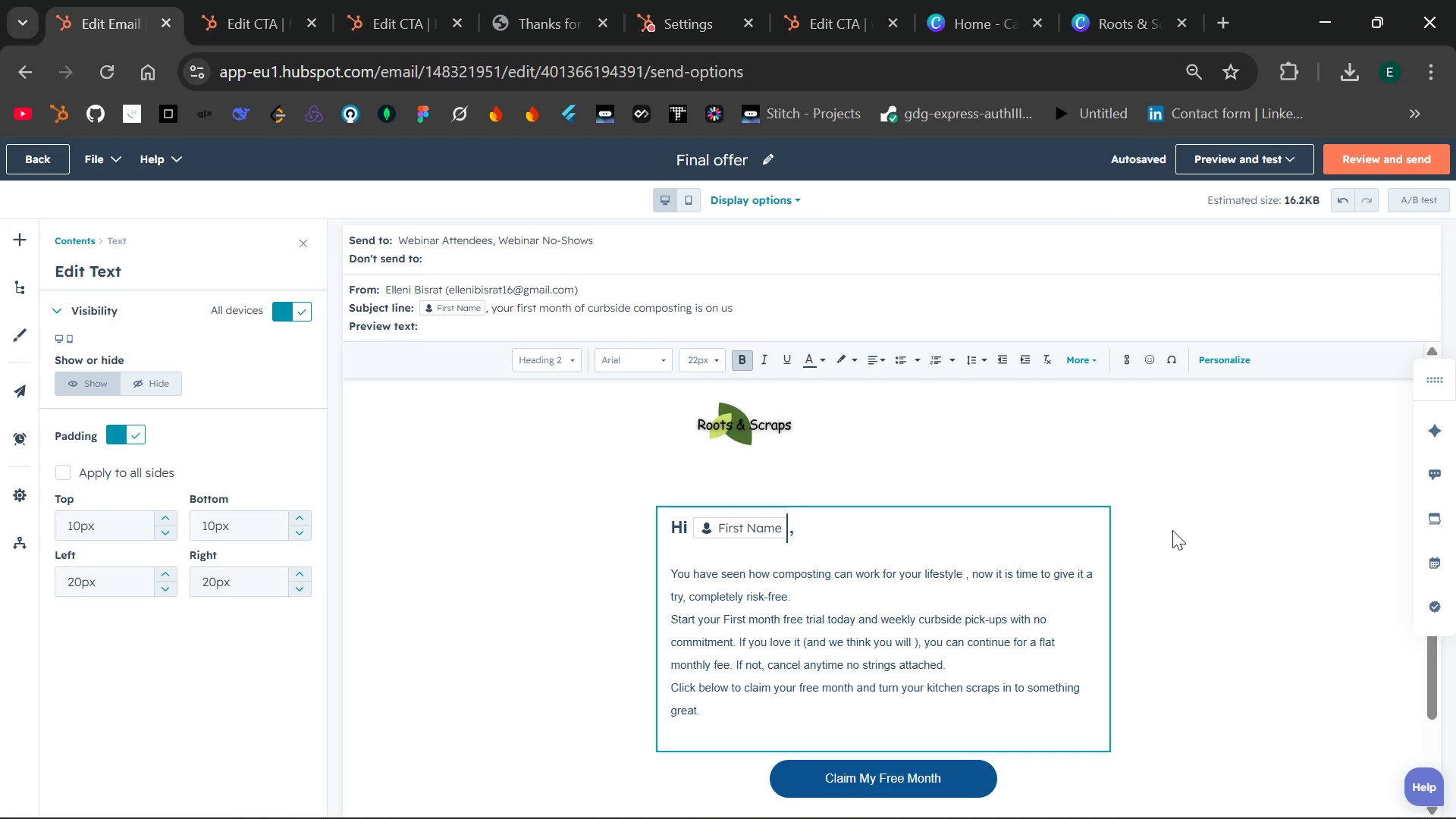 
wait(5.49)
 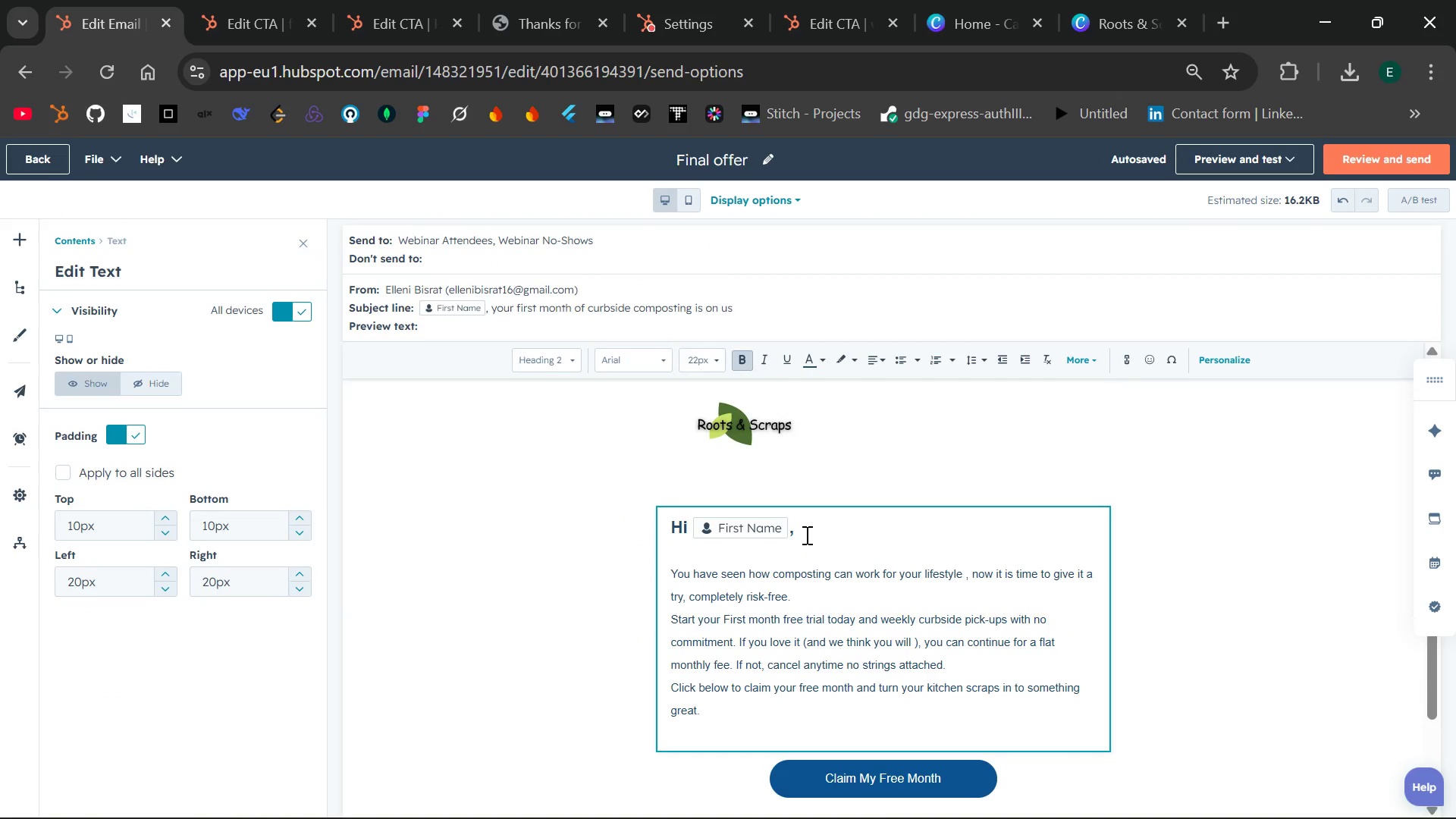 
key(PrintScreen)